 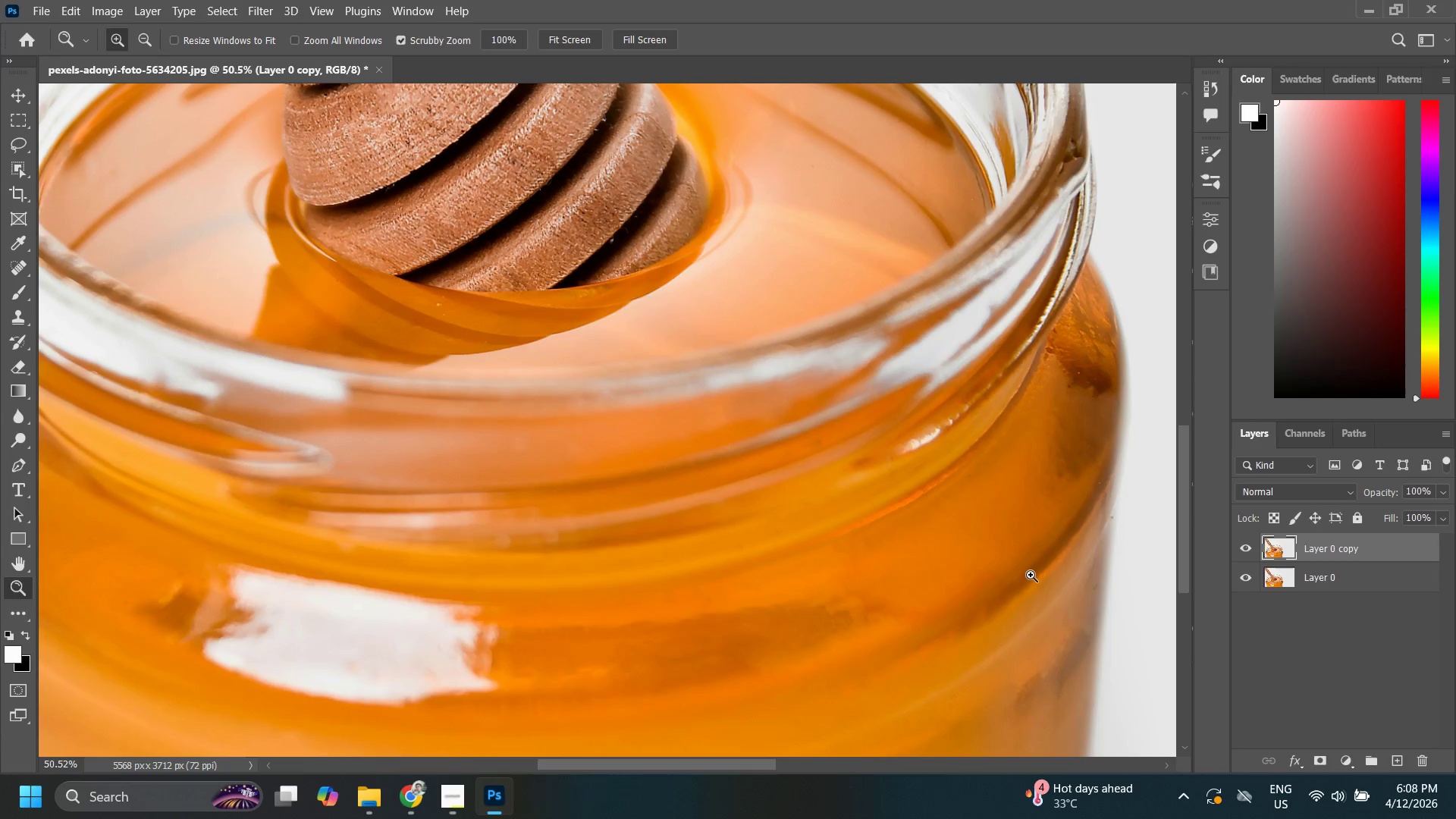 
left_click_drag(start_coordinate=[665, 534], to_coordinate=[629, 565])
 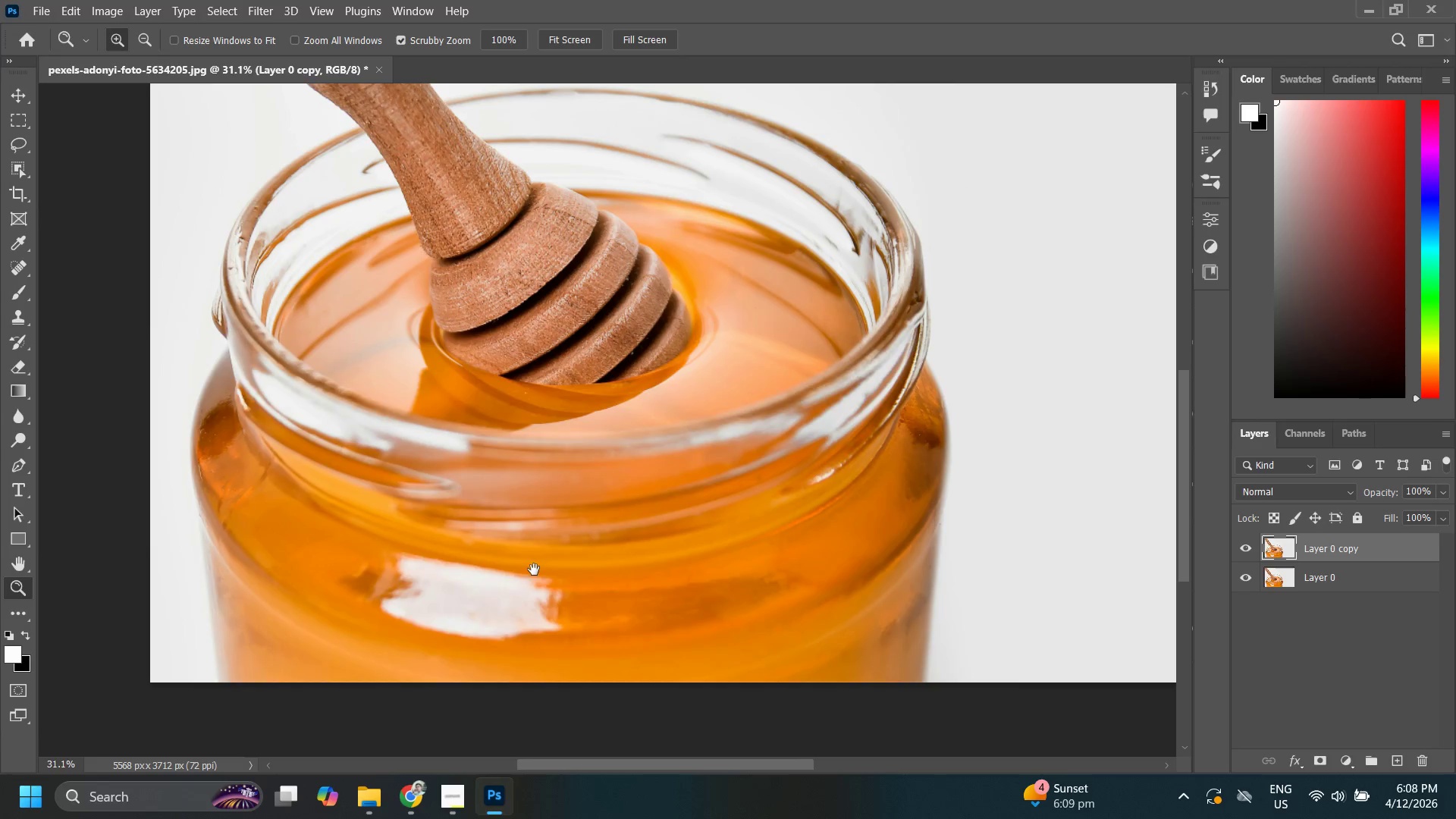 
hold_key(key=Space, duration=0.38)
 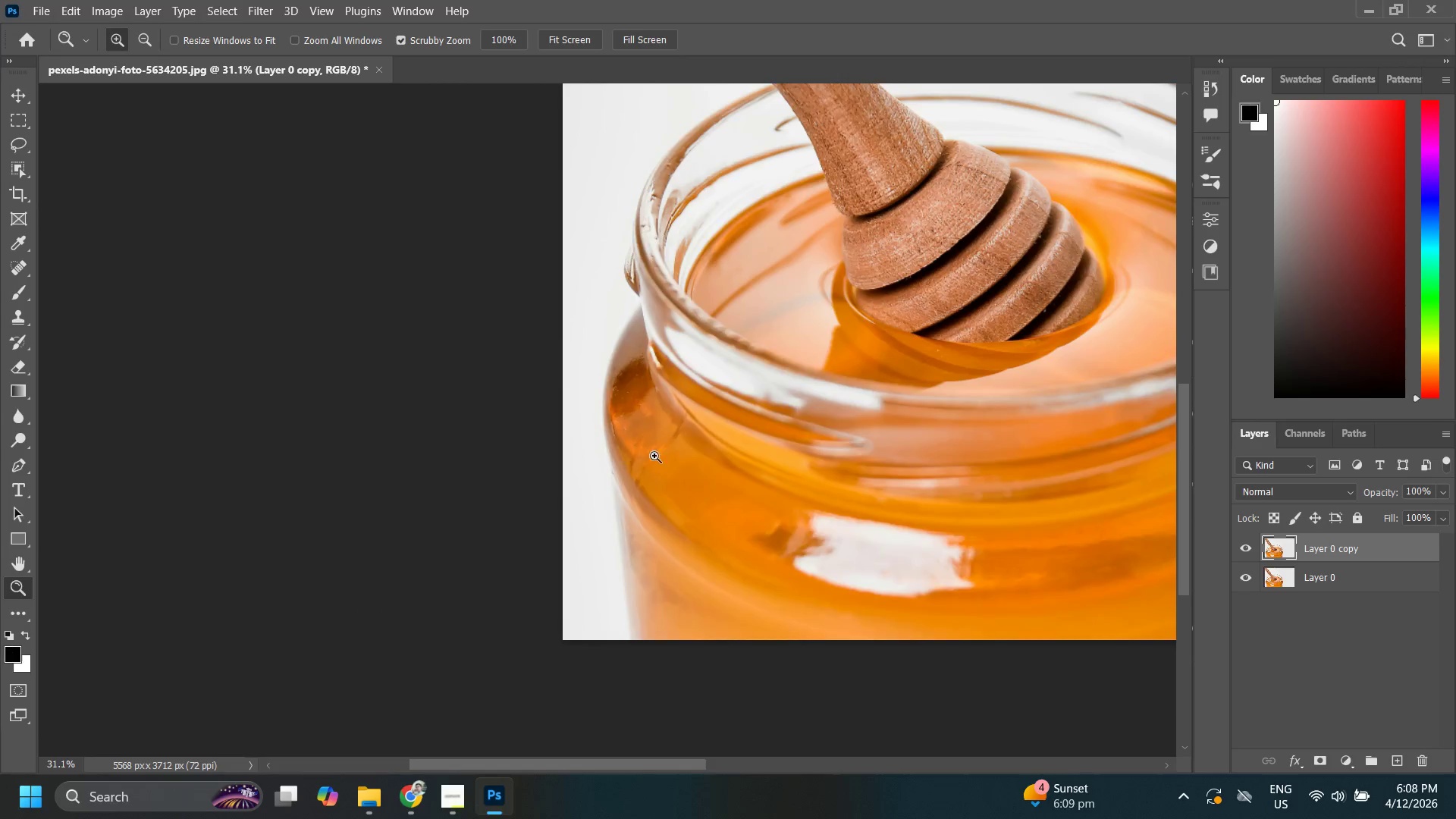 
left_click_drag(start_coordinate=[534, 566], to_coordinate=[623, 557])
 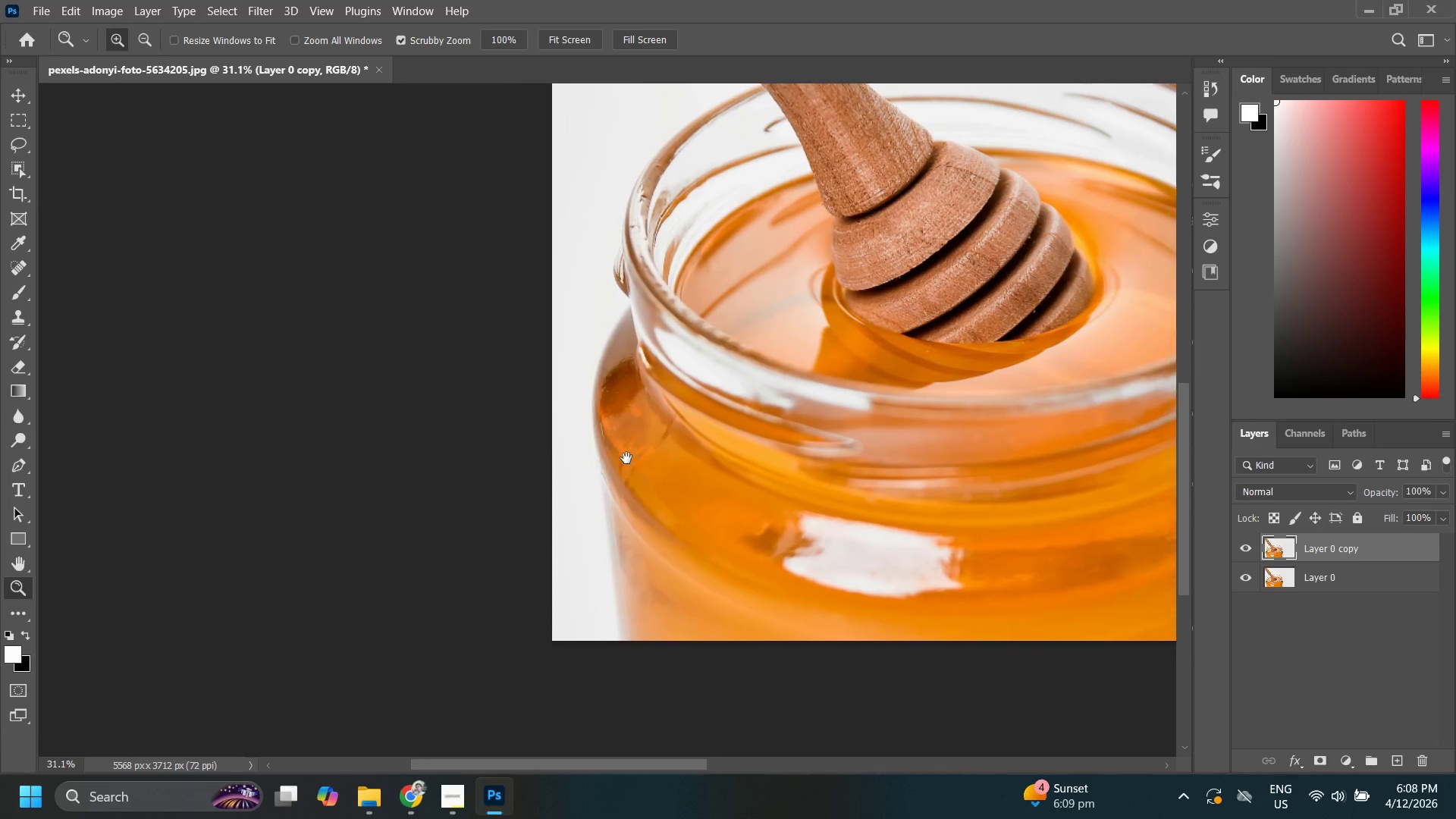 
left_click_drag(start_coordinate=[648, 457], to_coordinate=[727, 422])
 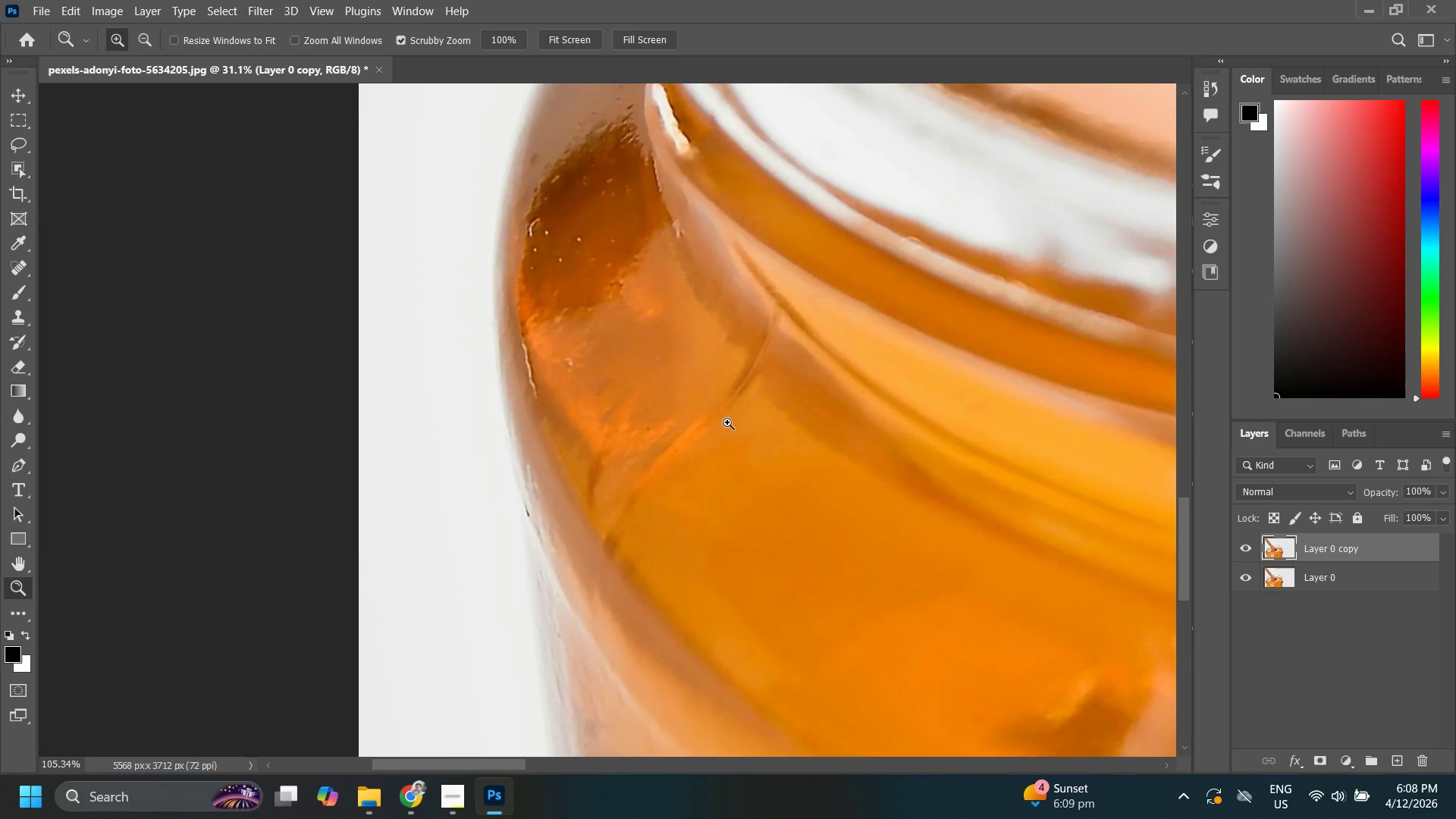 
hold_key(key=Space, duration=0.59)
 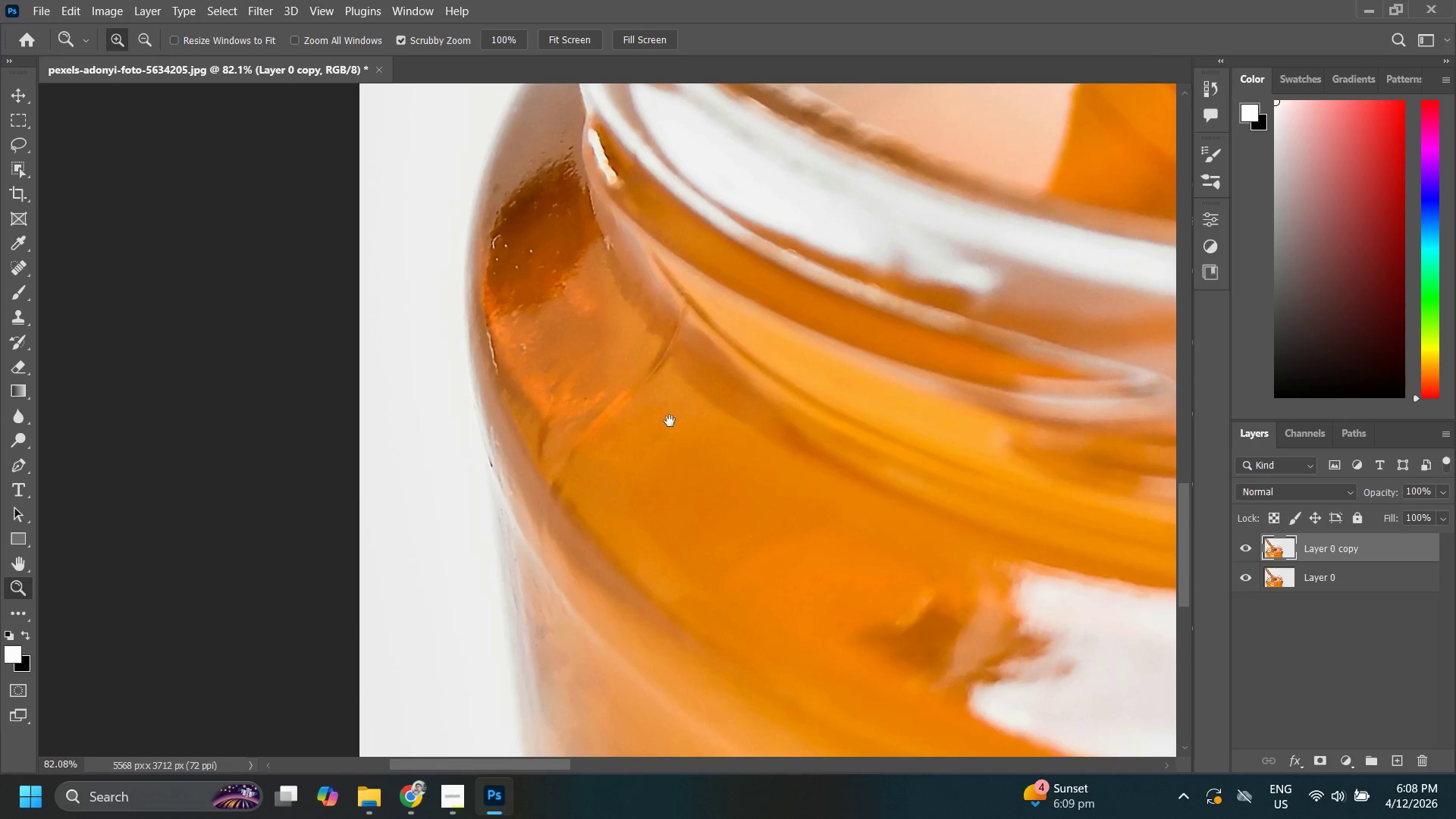 
left_click_drag(start_coordinate=[753, 434], to_coordinate=[703, 416])
 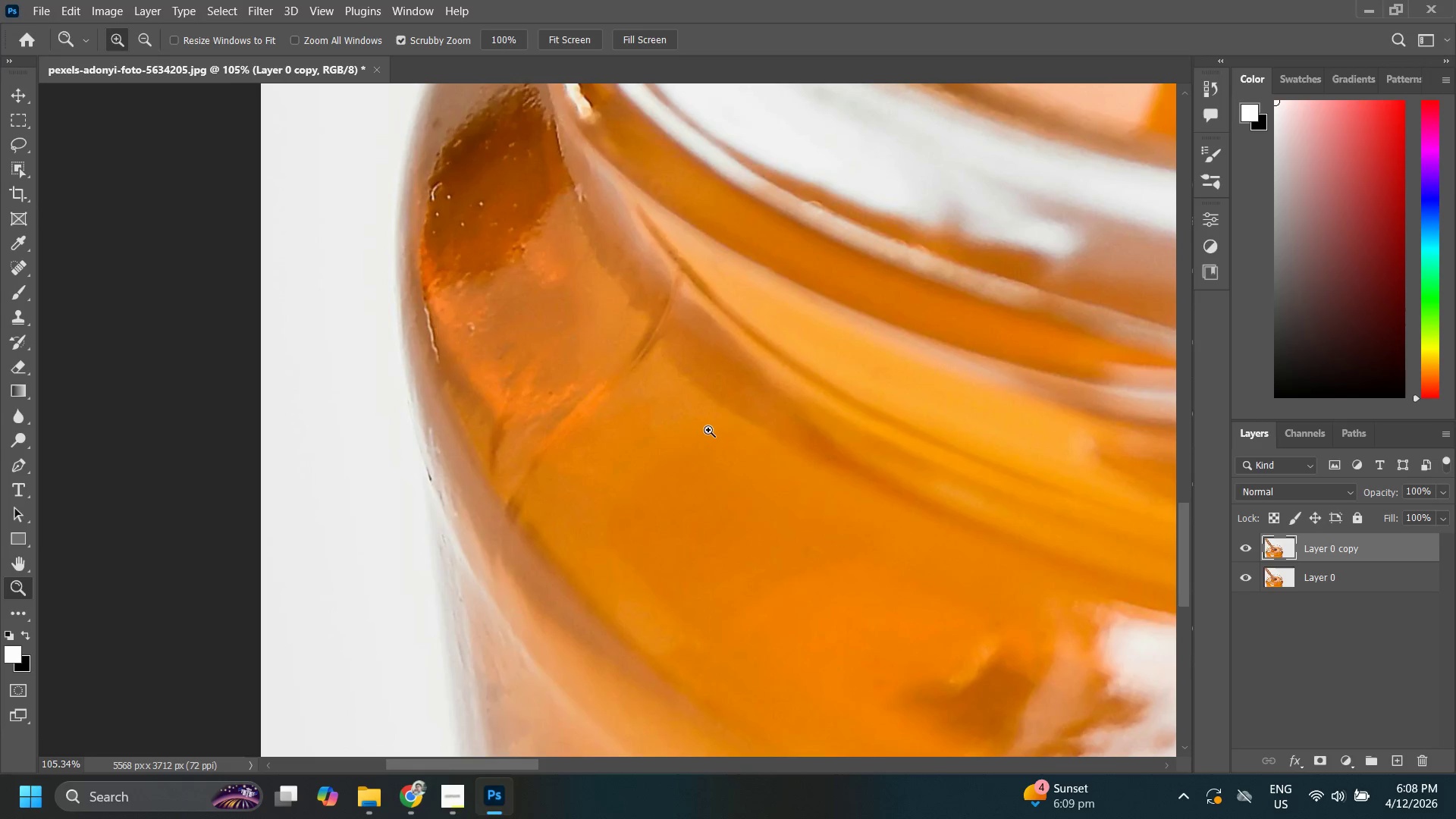 
left_click_drag(start_coordinate=[709, 425], to_coordinate=[686, 449])
 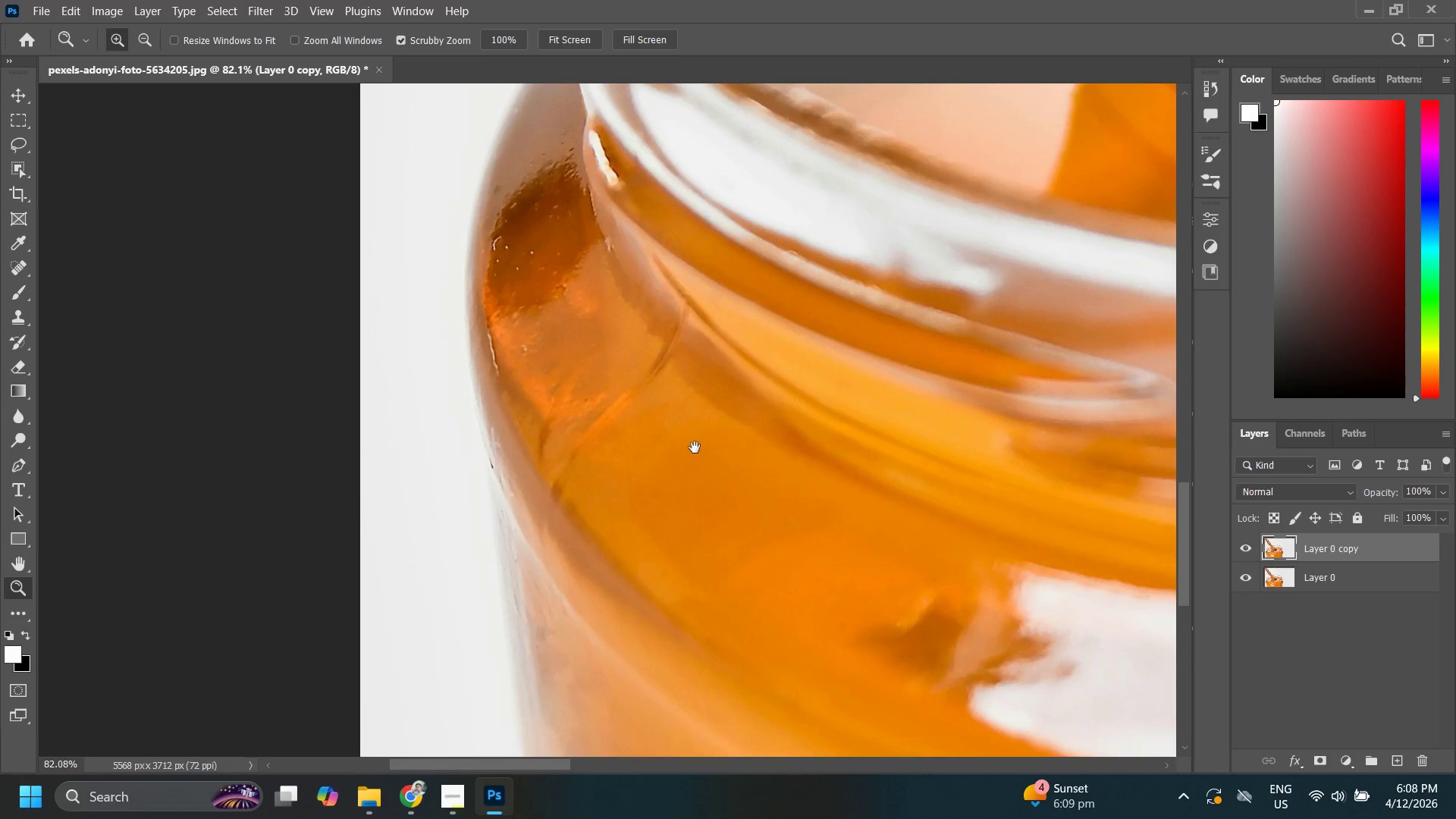 
left_click_drag(start_coordinate=[695, 447], to_coordinate=[598, 367])
 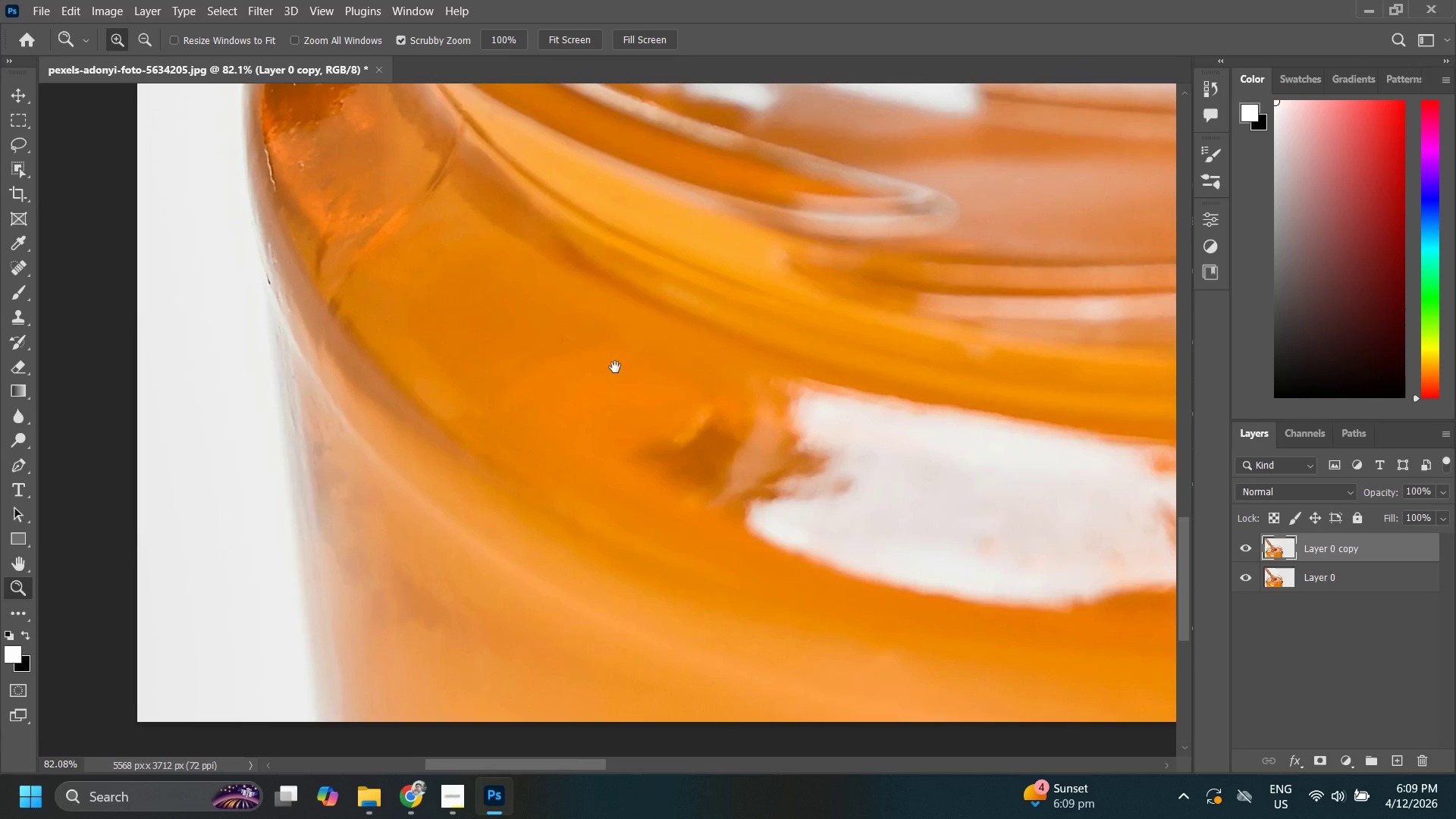 
left_click_drag(start_coordinate=[615, 366], to_coordinate=[607, 397])
 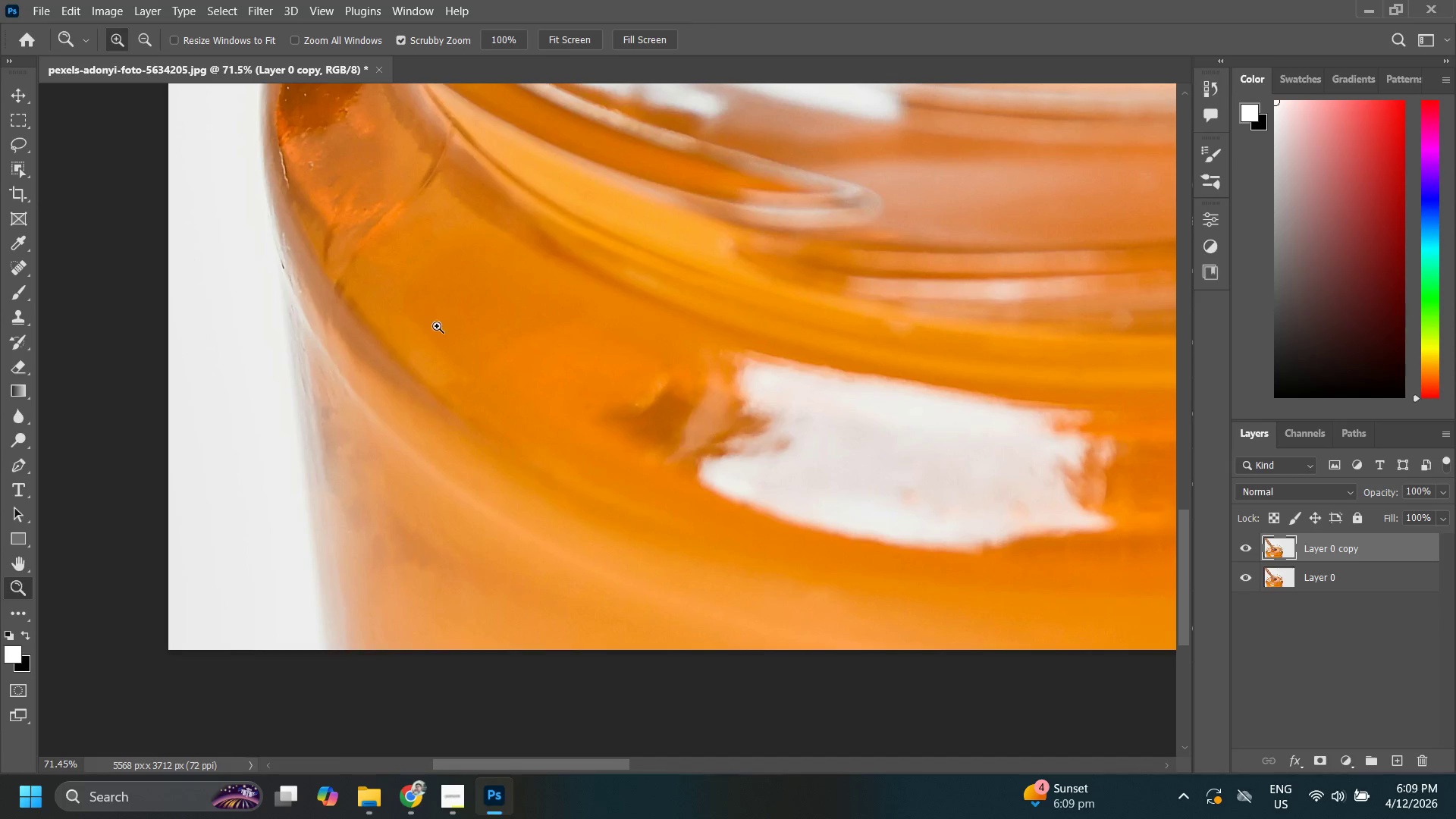 
left_click_drag(start_coordinate=[375, 279], to_coordinate=[415, 277])
 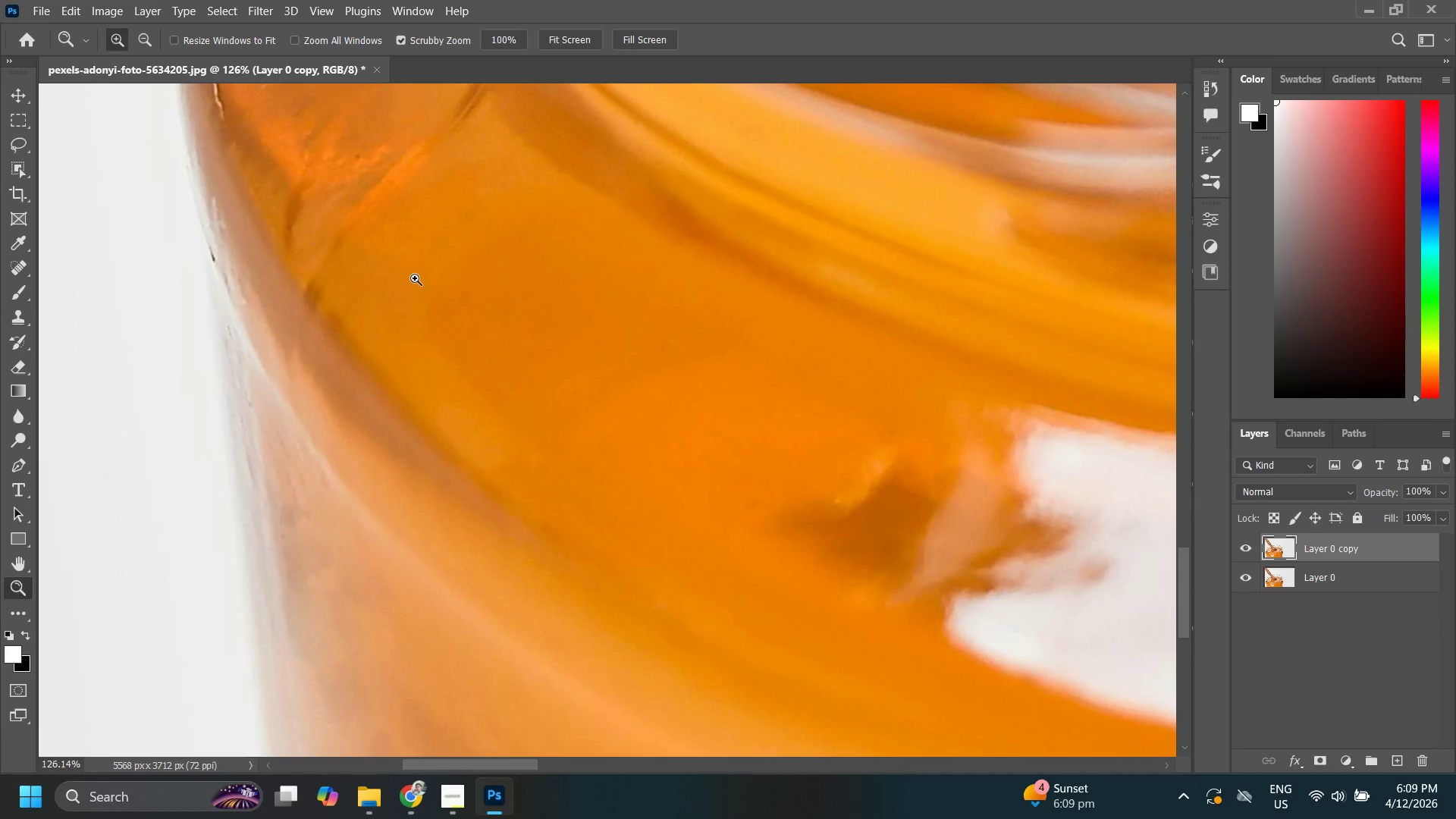 
hold_key(key=Space, duration=0.59)
 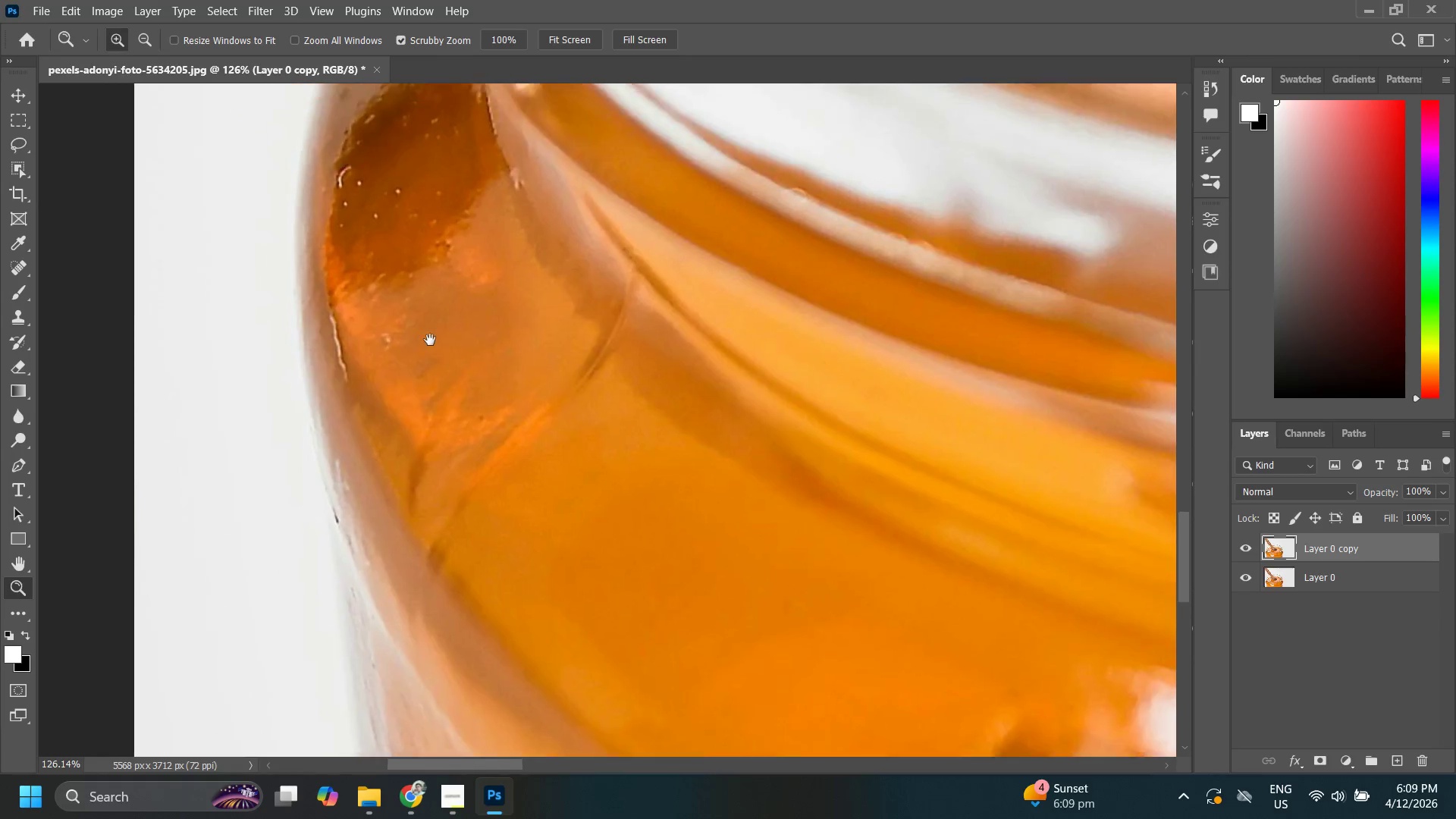 
left_click_drag(start_coordinate=[415, 278], to_coordinate=[504, 407])
 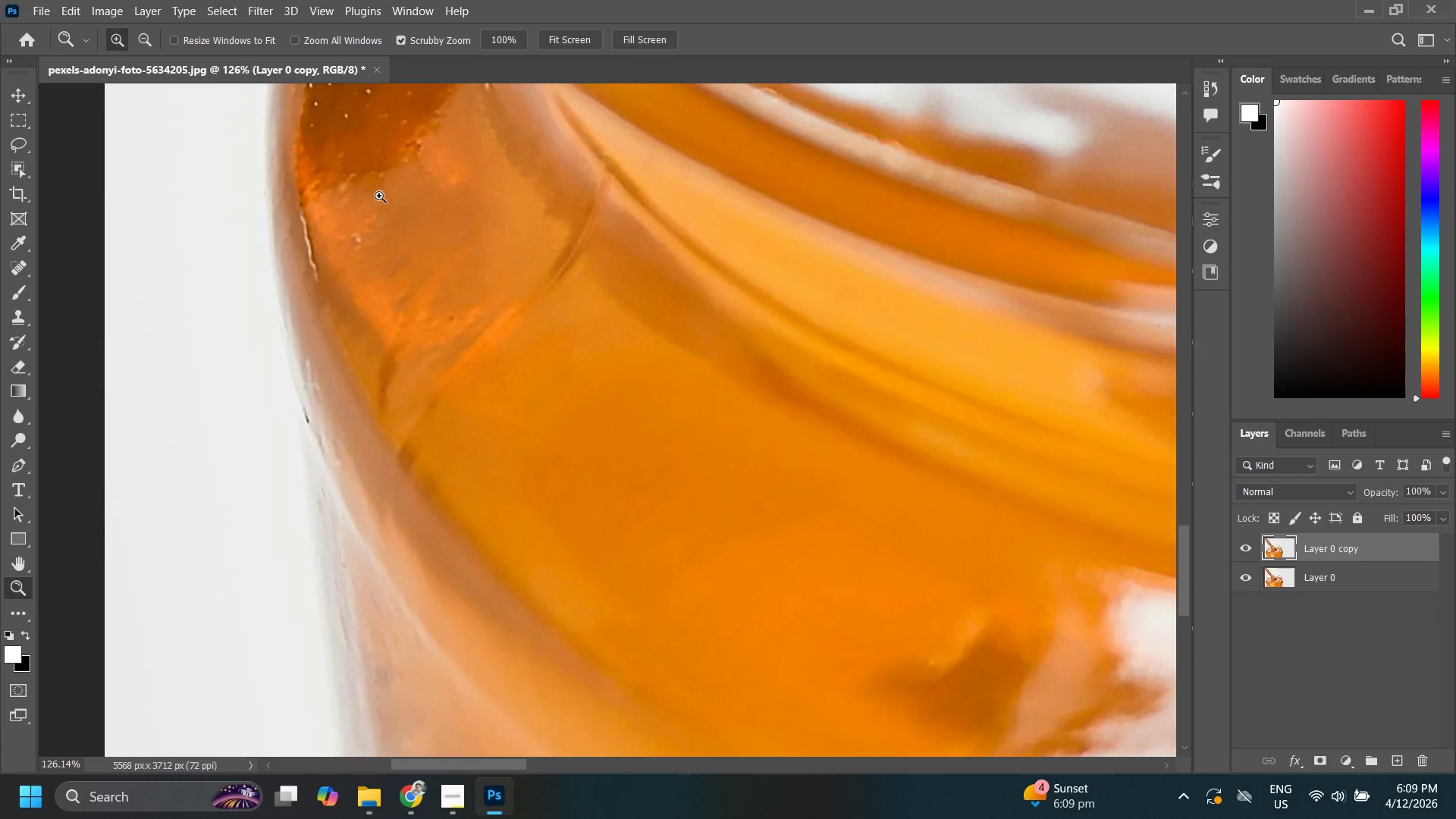 
hold_key(key=Space, duration=1.09)
 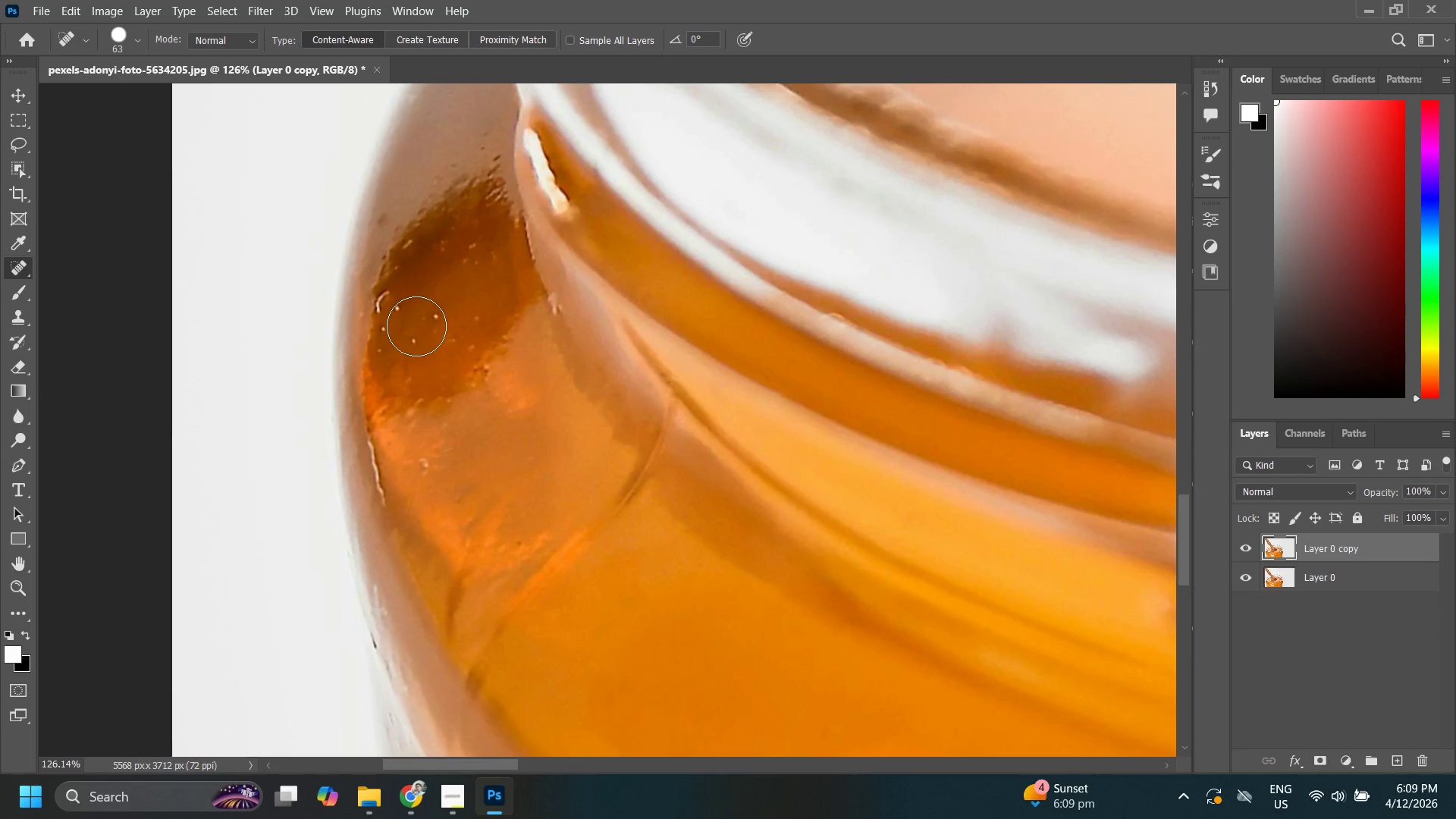 
left_click_drag(start_coordinate=[400, 239], to_coordinate=[454, 441])
 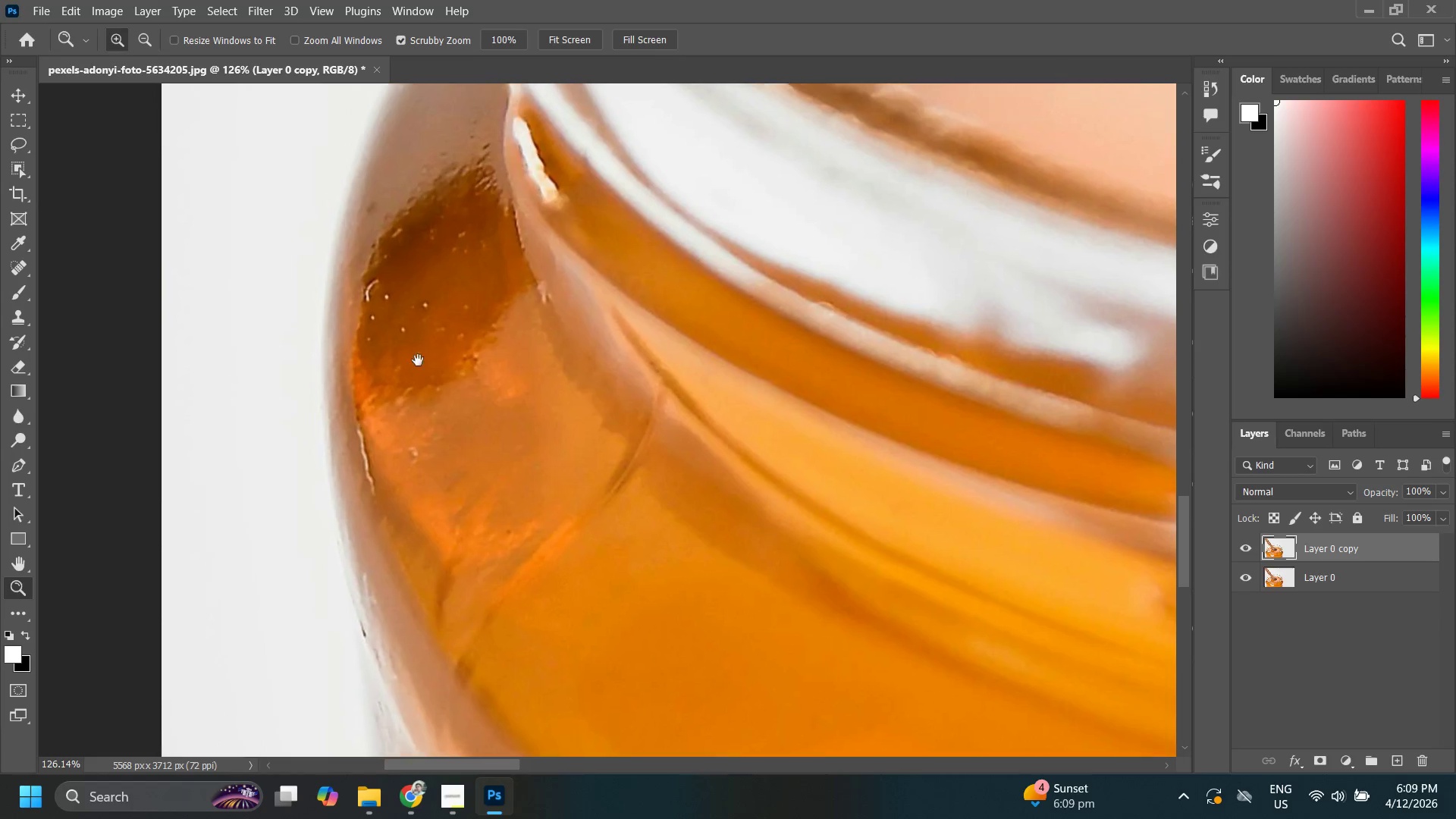 
left_click_drag(start_coordinate=[410, 328], to_coordinate=[416, 326])
 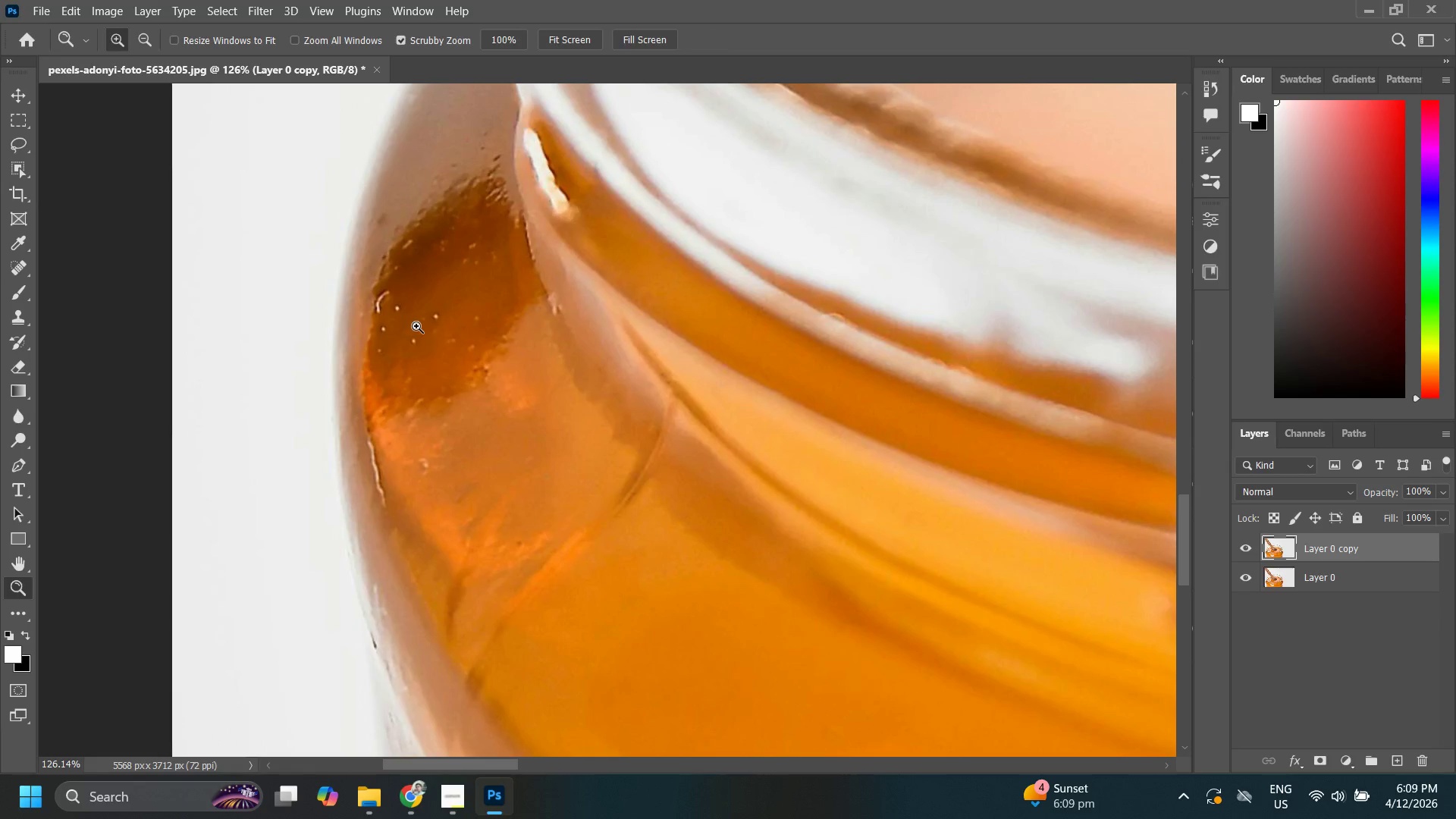 
key(J)
 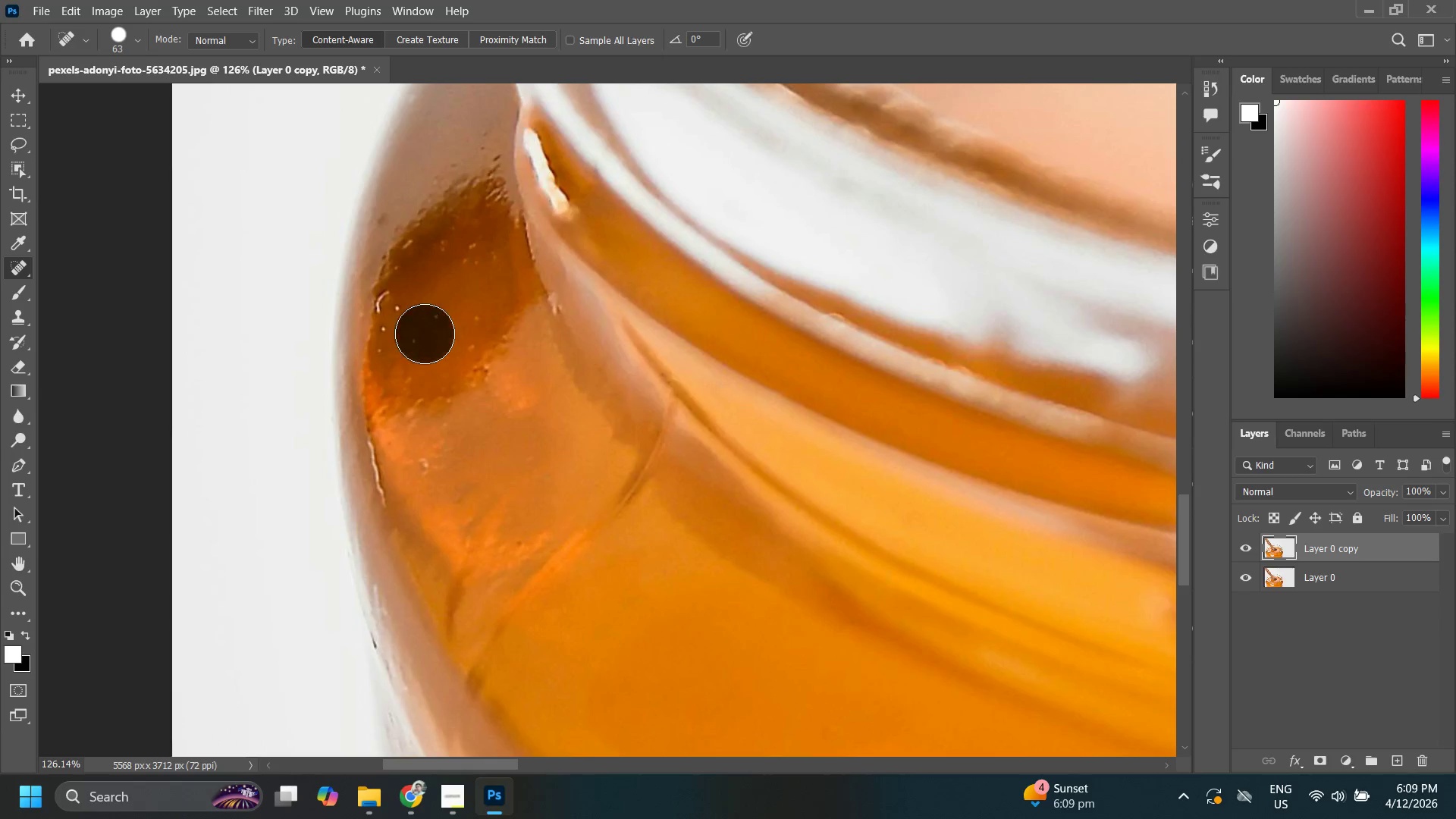 
double_click([441, 318])
 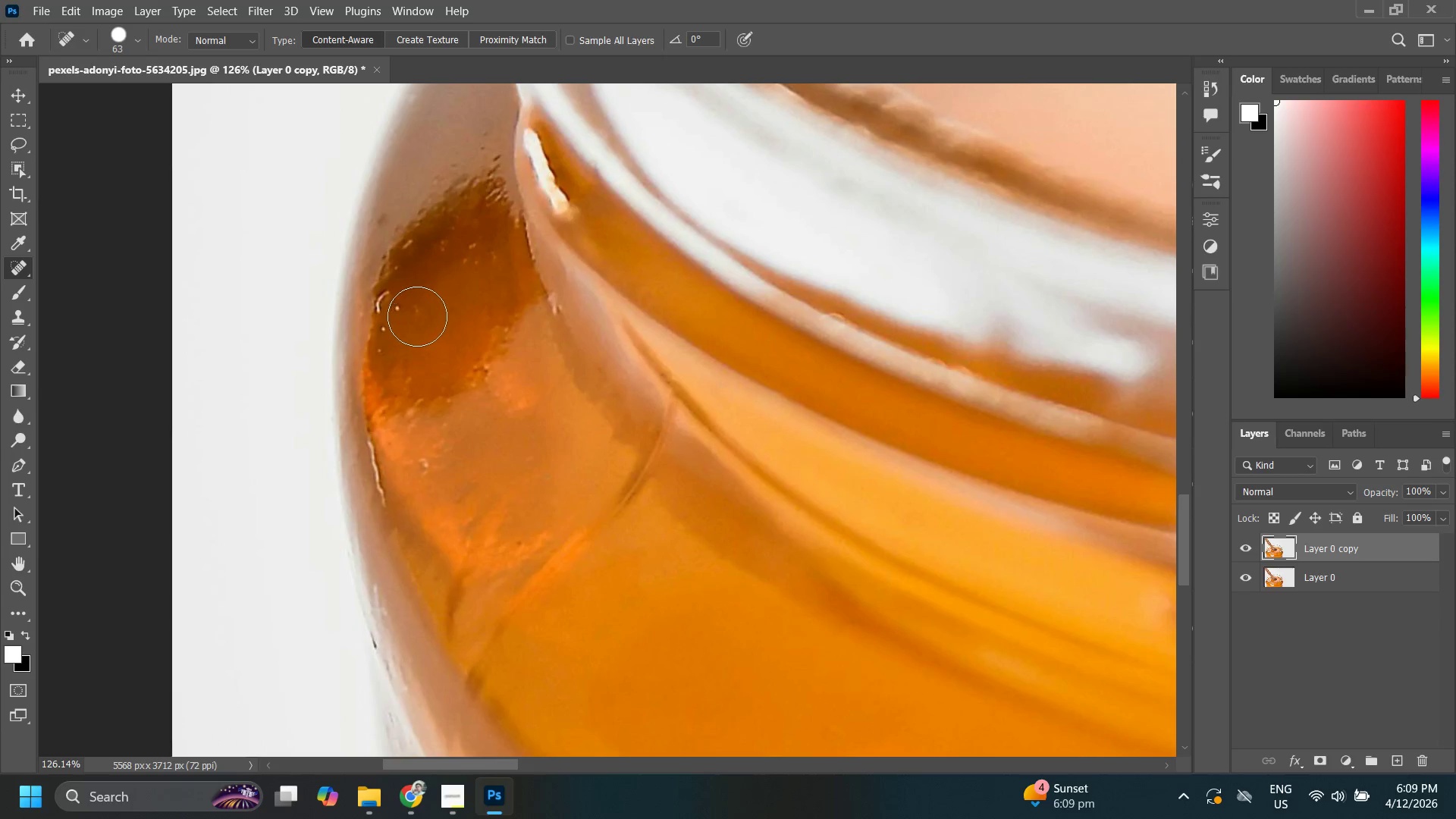 
double_click([404, 310])
 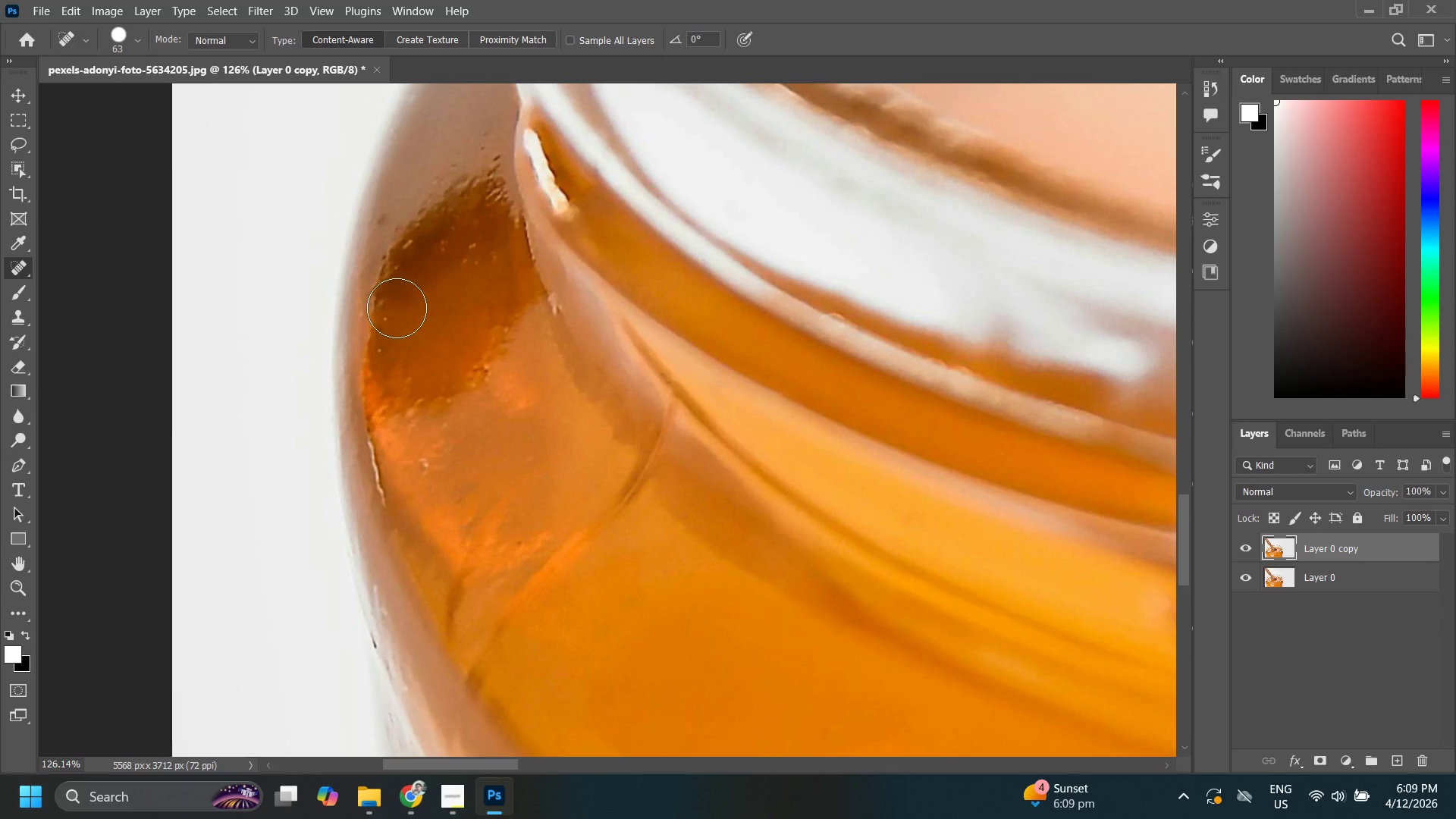 
left_click([397, 308])
 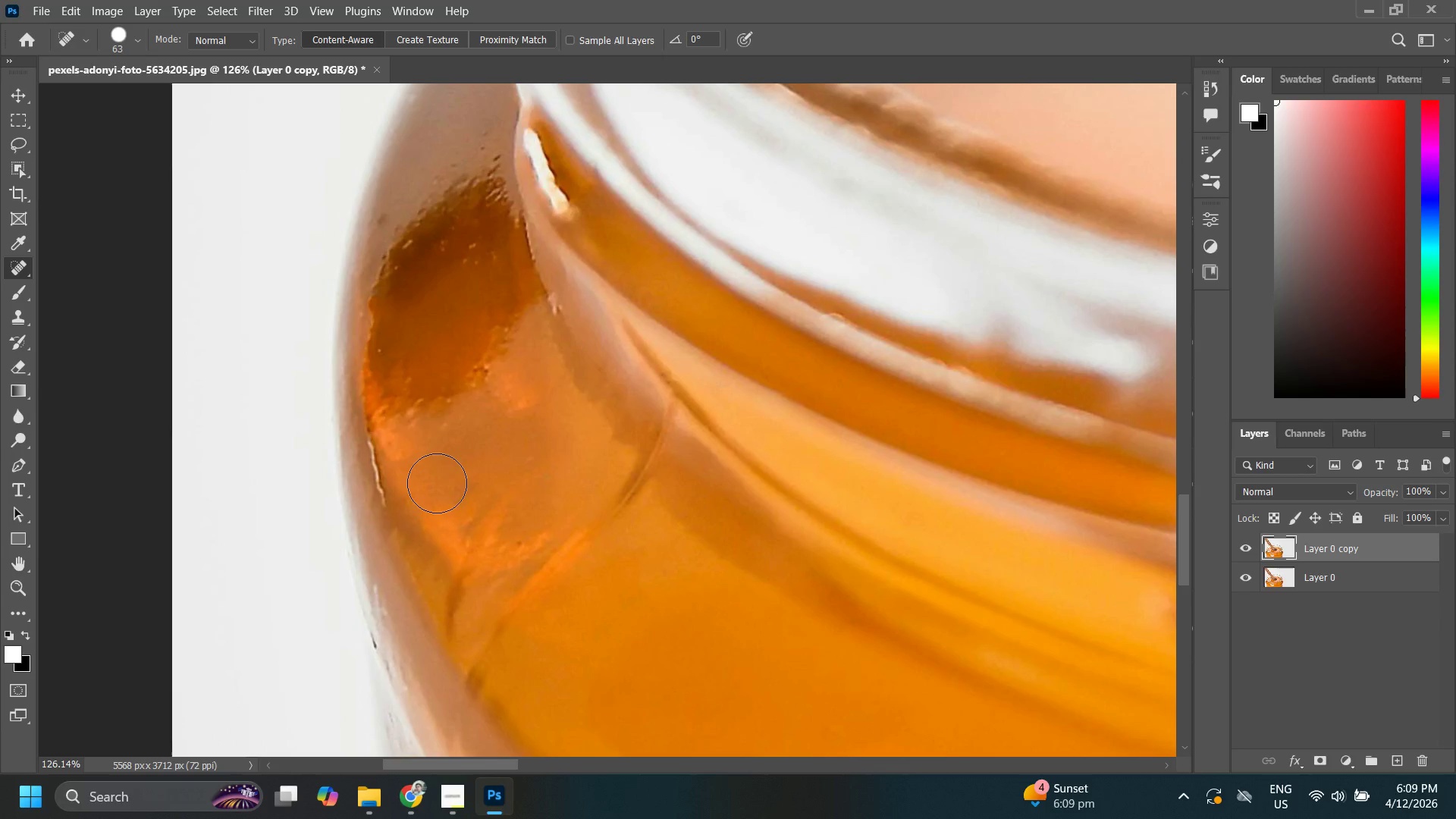 
hold_key(key=Space, duration=0.48)
 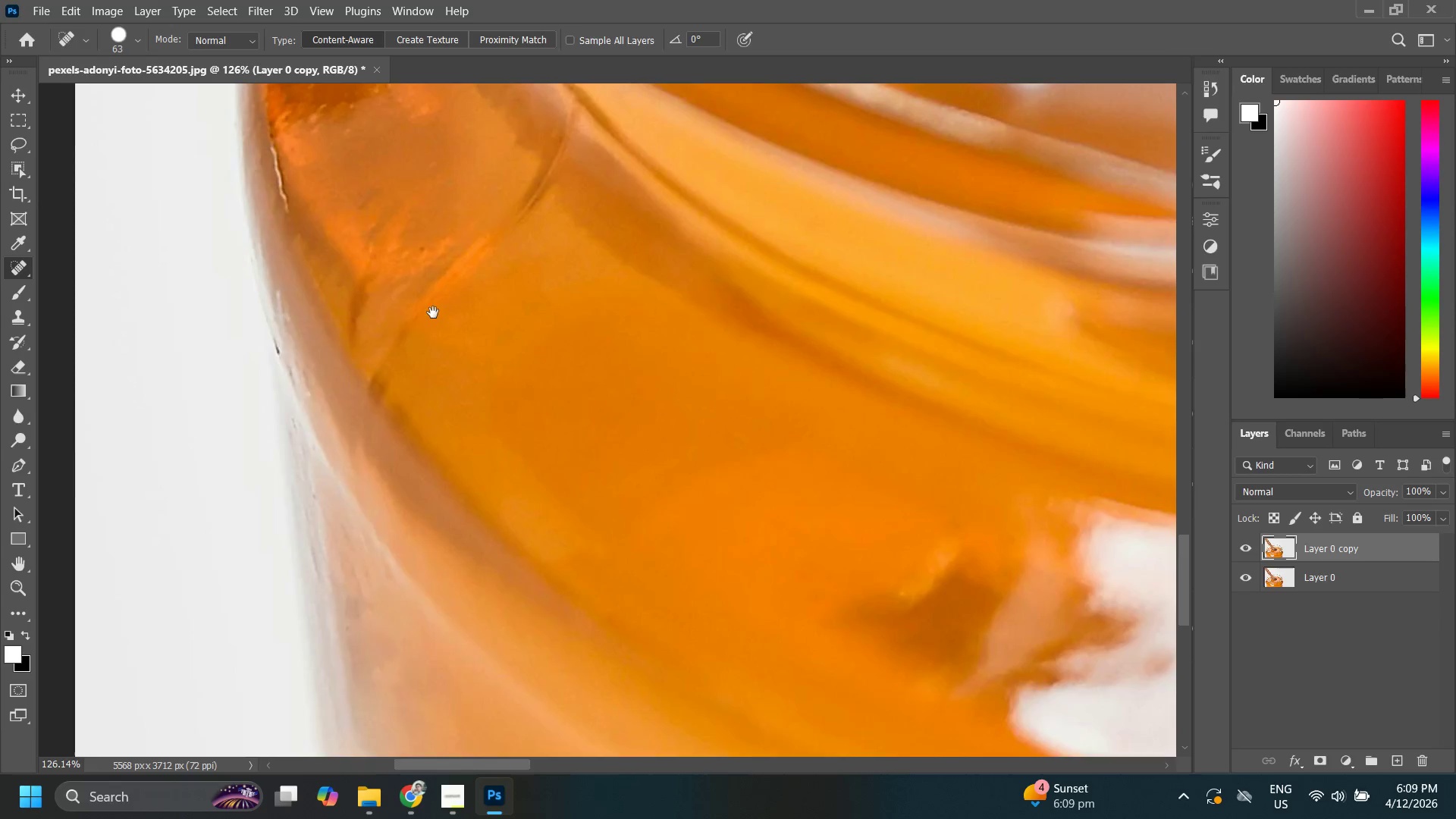 
left_click_drag(start_coordinate=[484, 477], to_coordinate=[438, 353])
 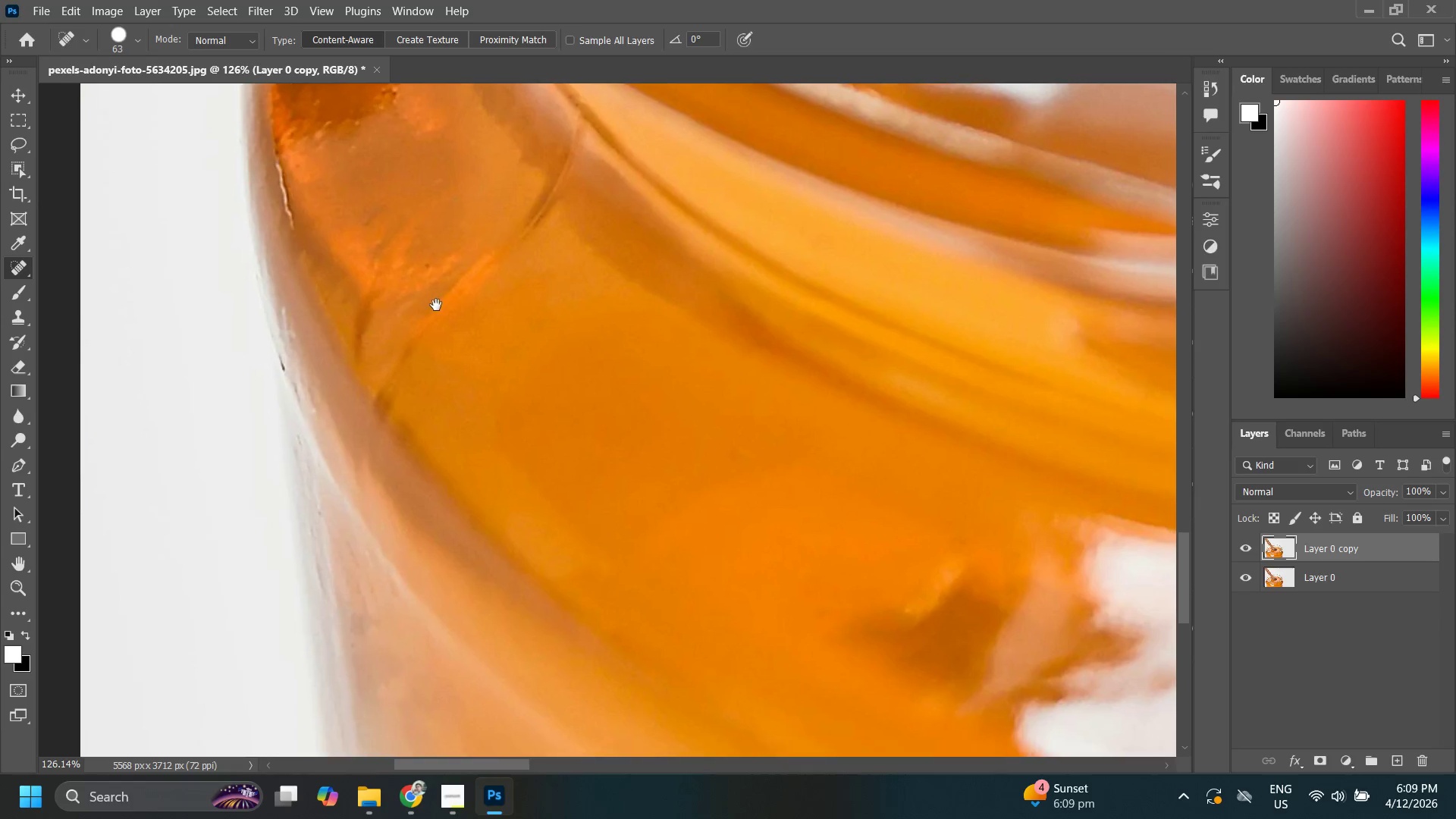 
left_click_drag(start_coordinate=[432, 295], to_coordinate=[458, 436])
 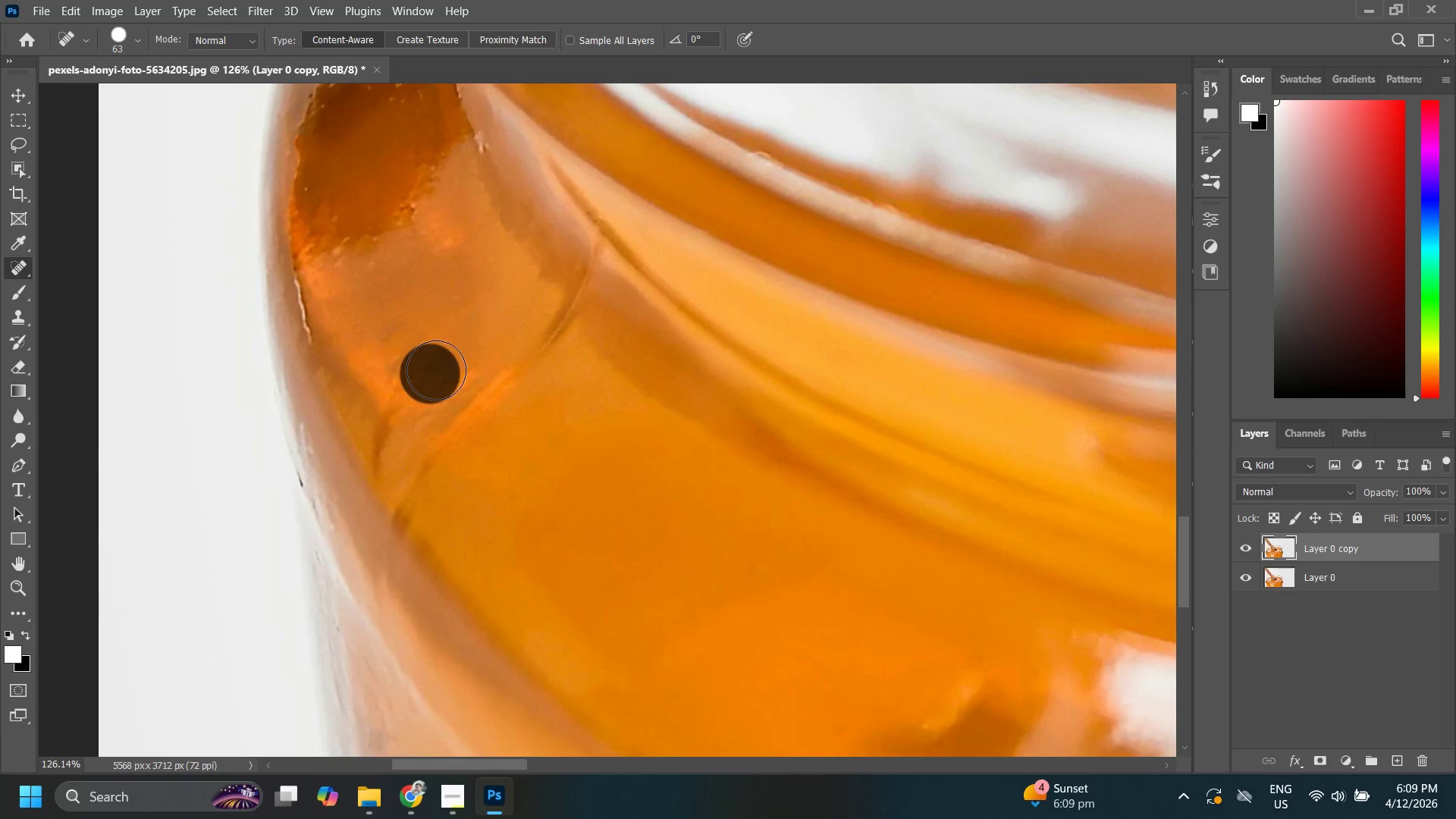 
key(Space)
 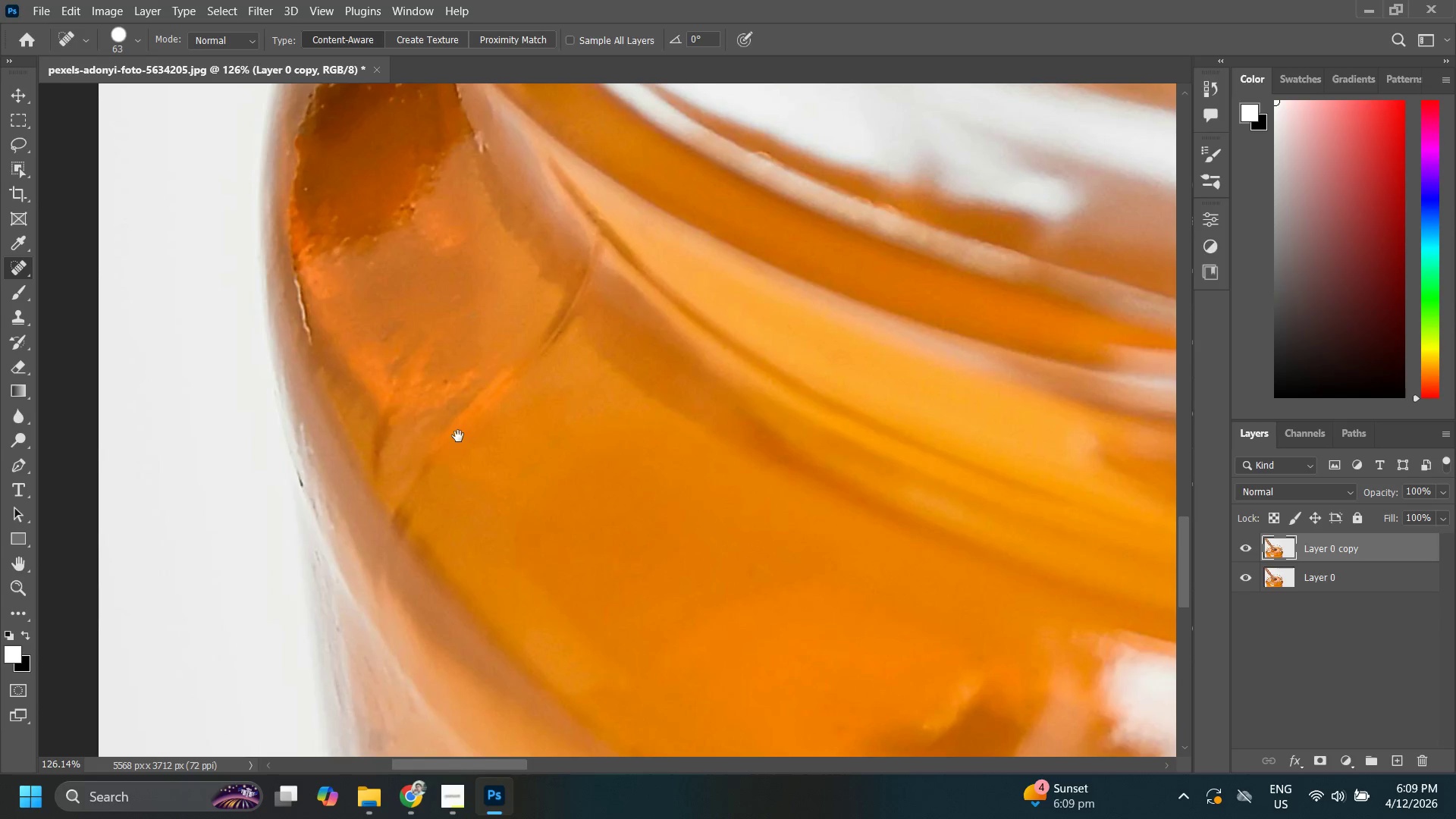 
key(Space)
 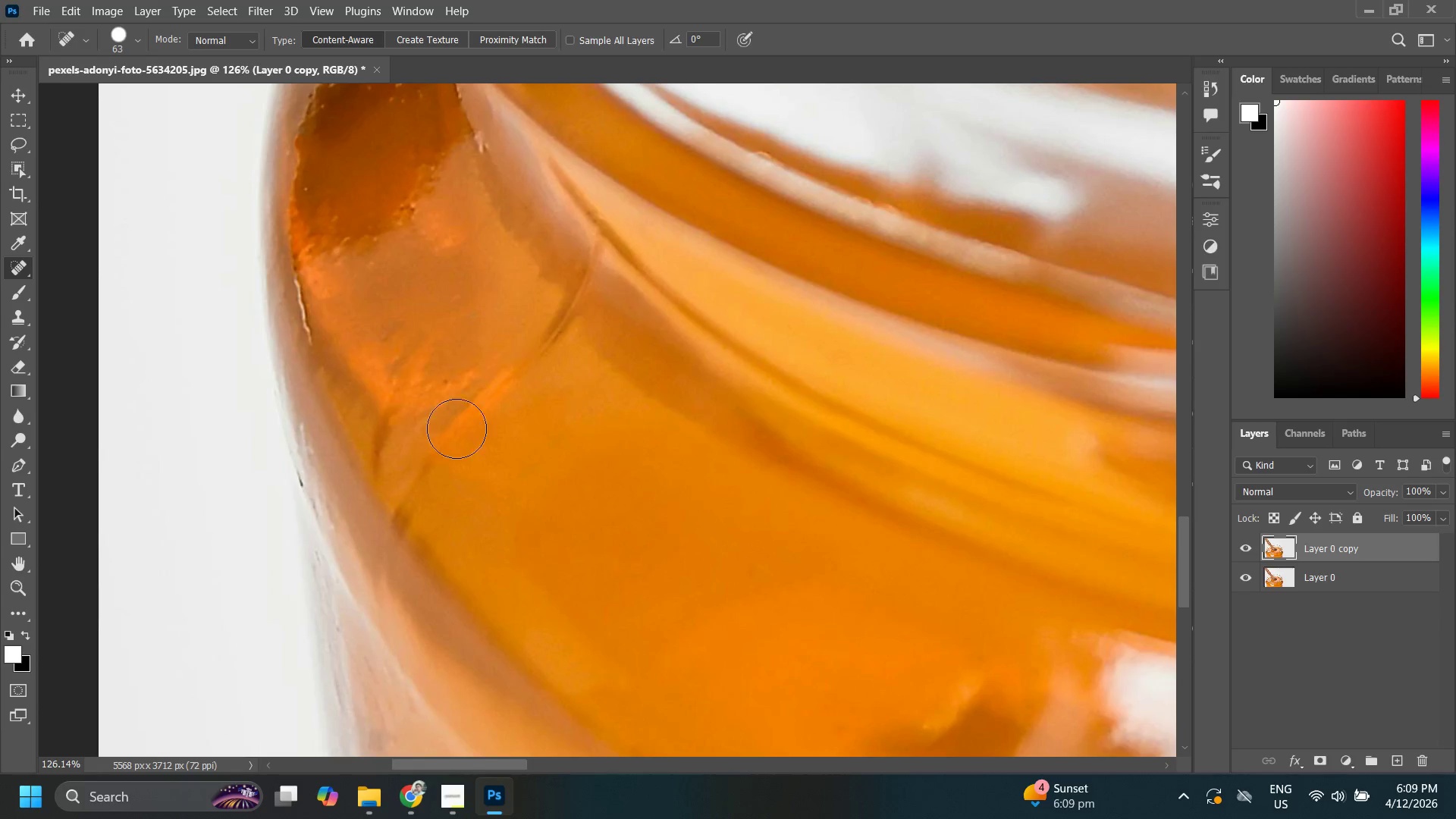 
key(Space)
 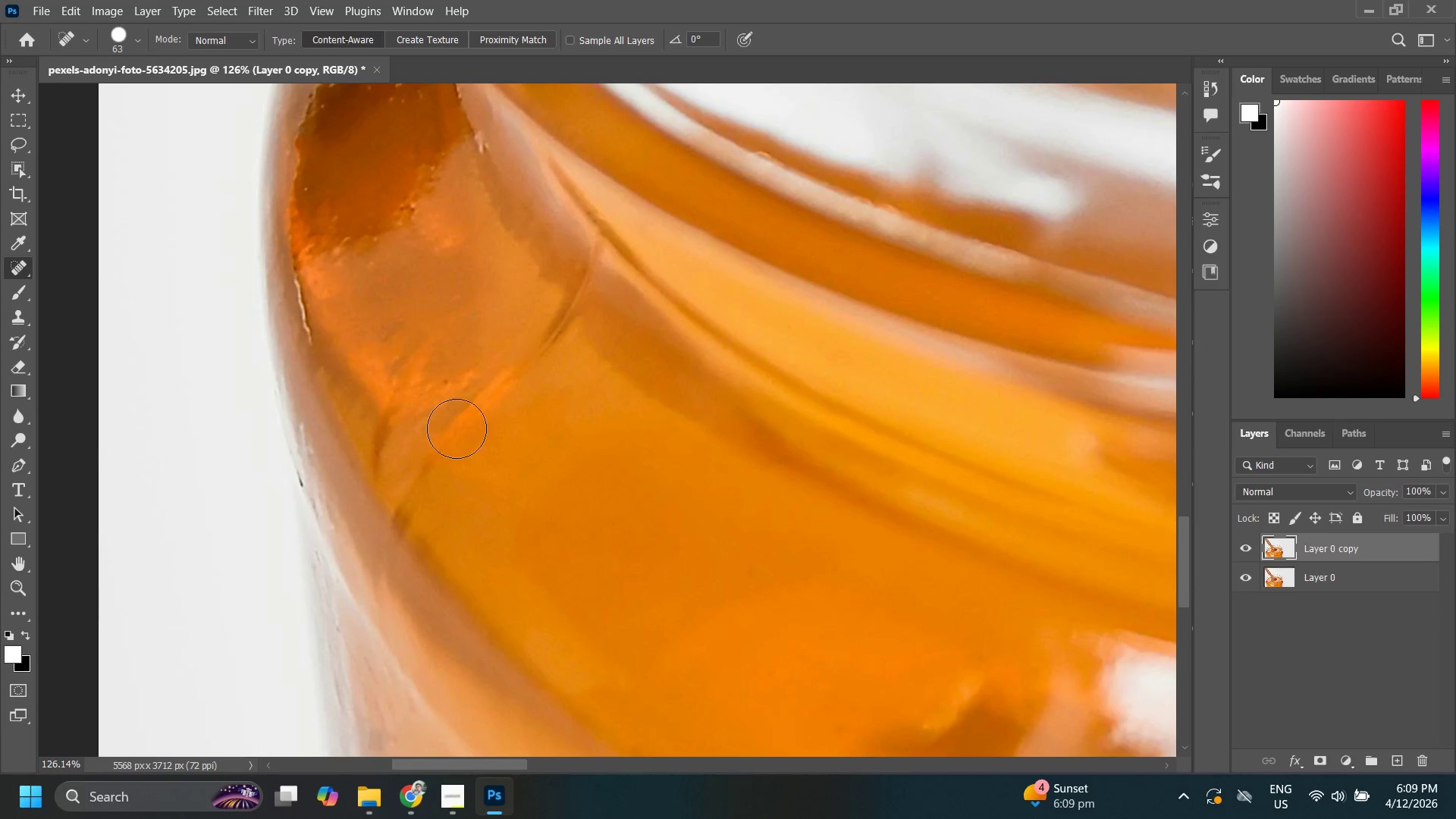 
key(Space)
 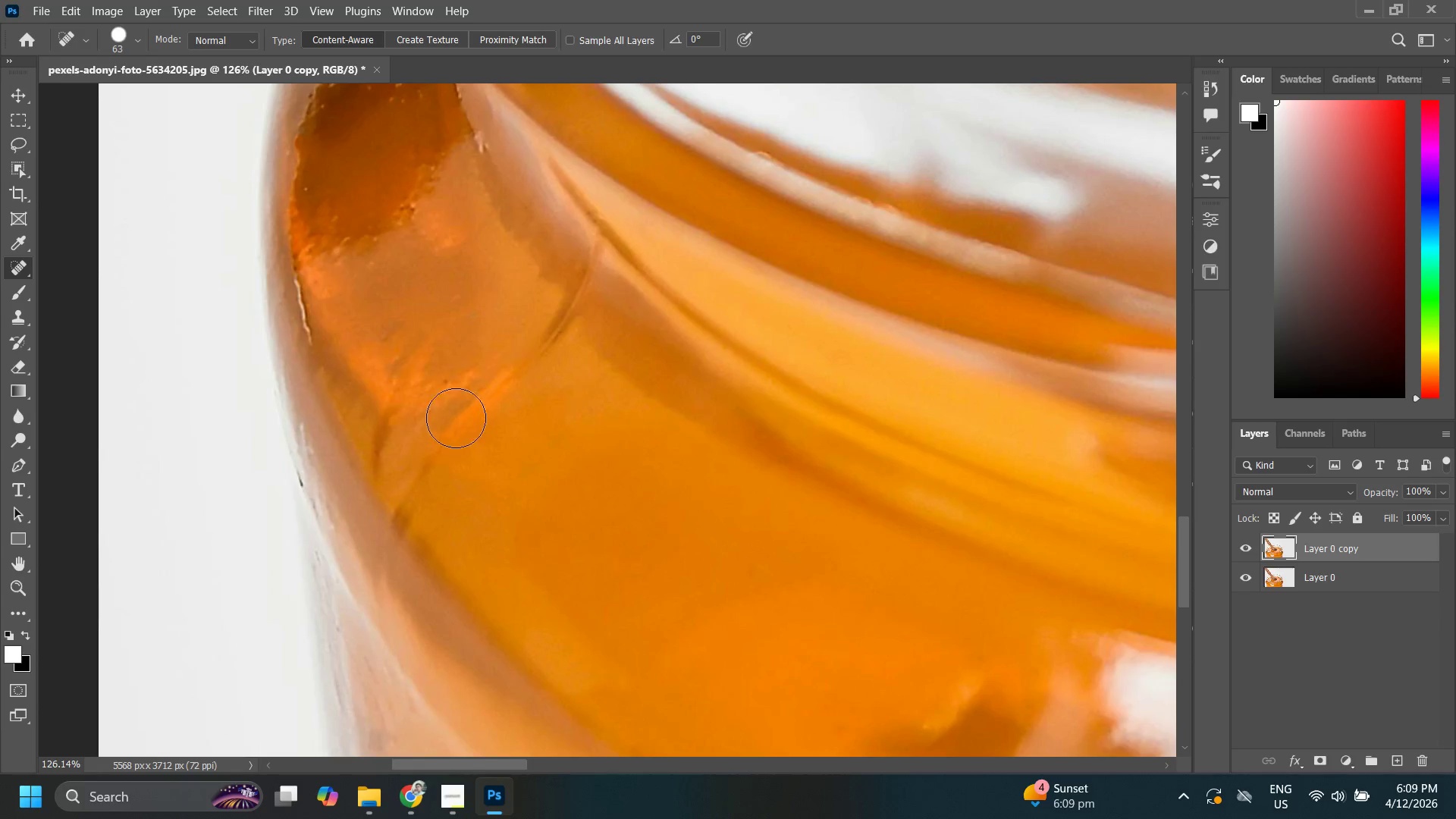 
key(Space)
 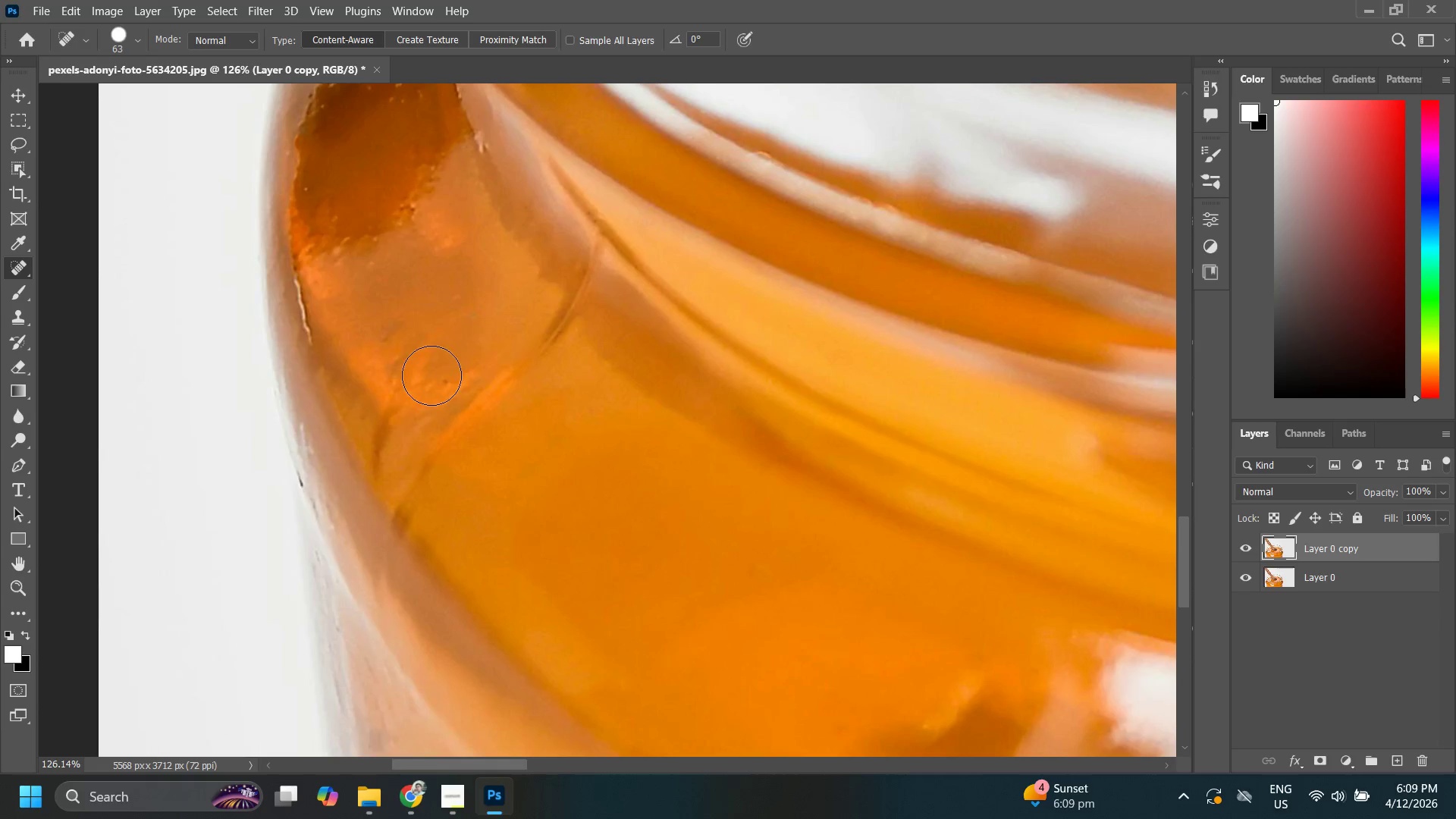 
left_click([430, 374])
 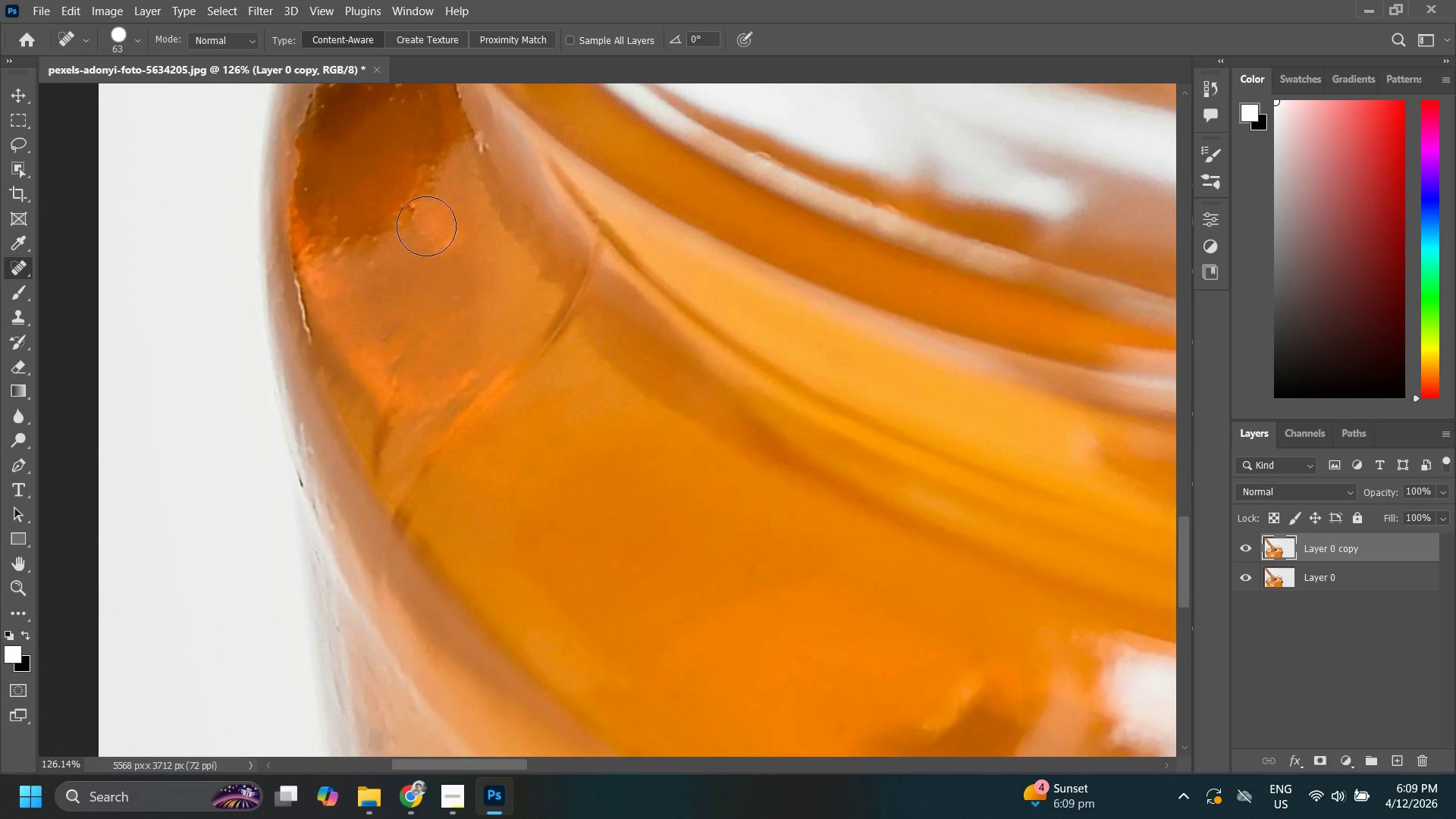 
left_click([417, 221])
 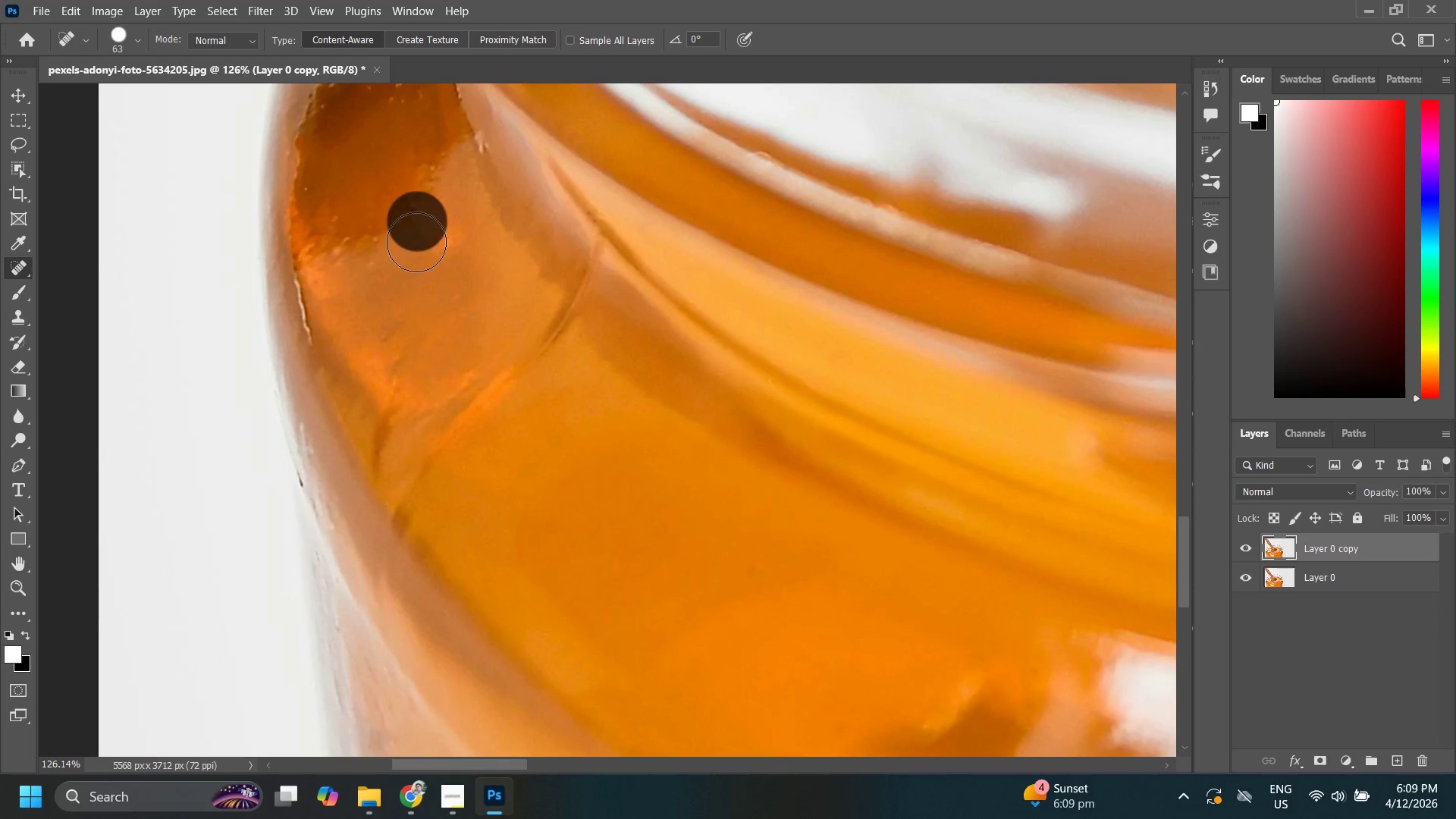 
hold_key(key=Space, duration=0.69)
 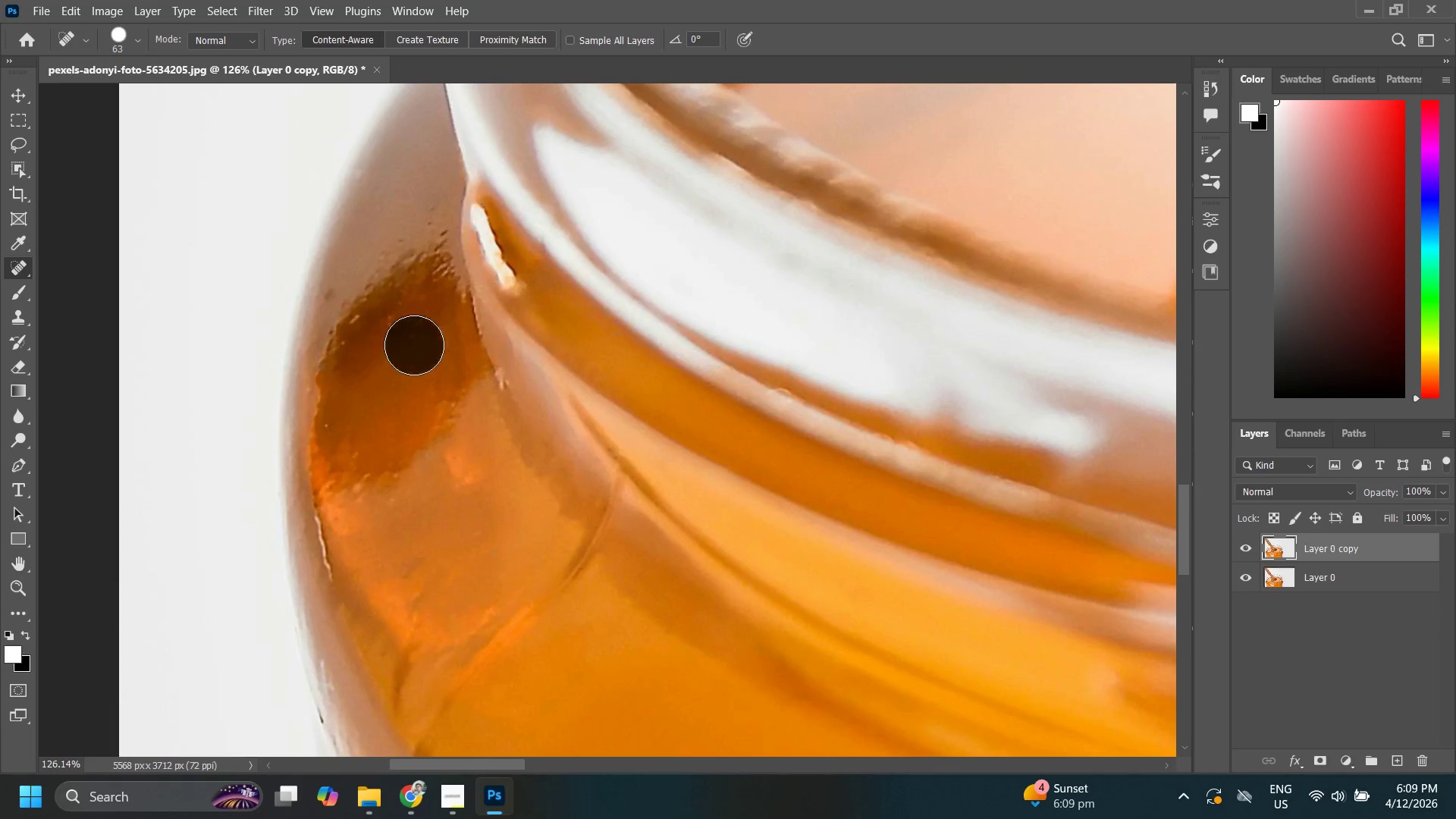 
left_click_drag(start_coordinate=[441, 343], to_coordinate=[461, 579])
 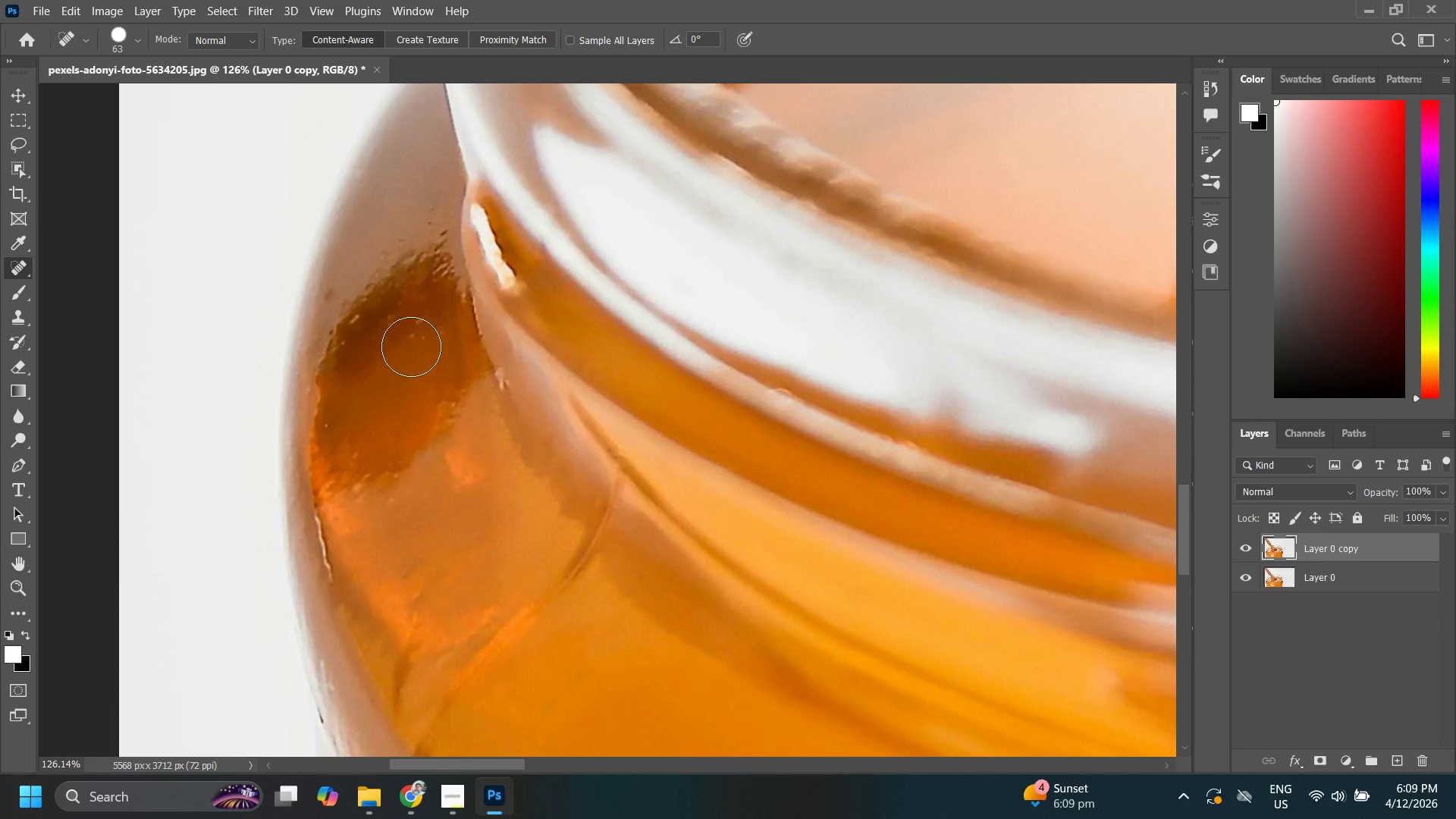 
left_click([414, 345])
 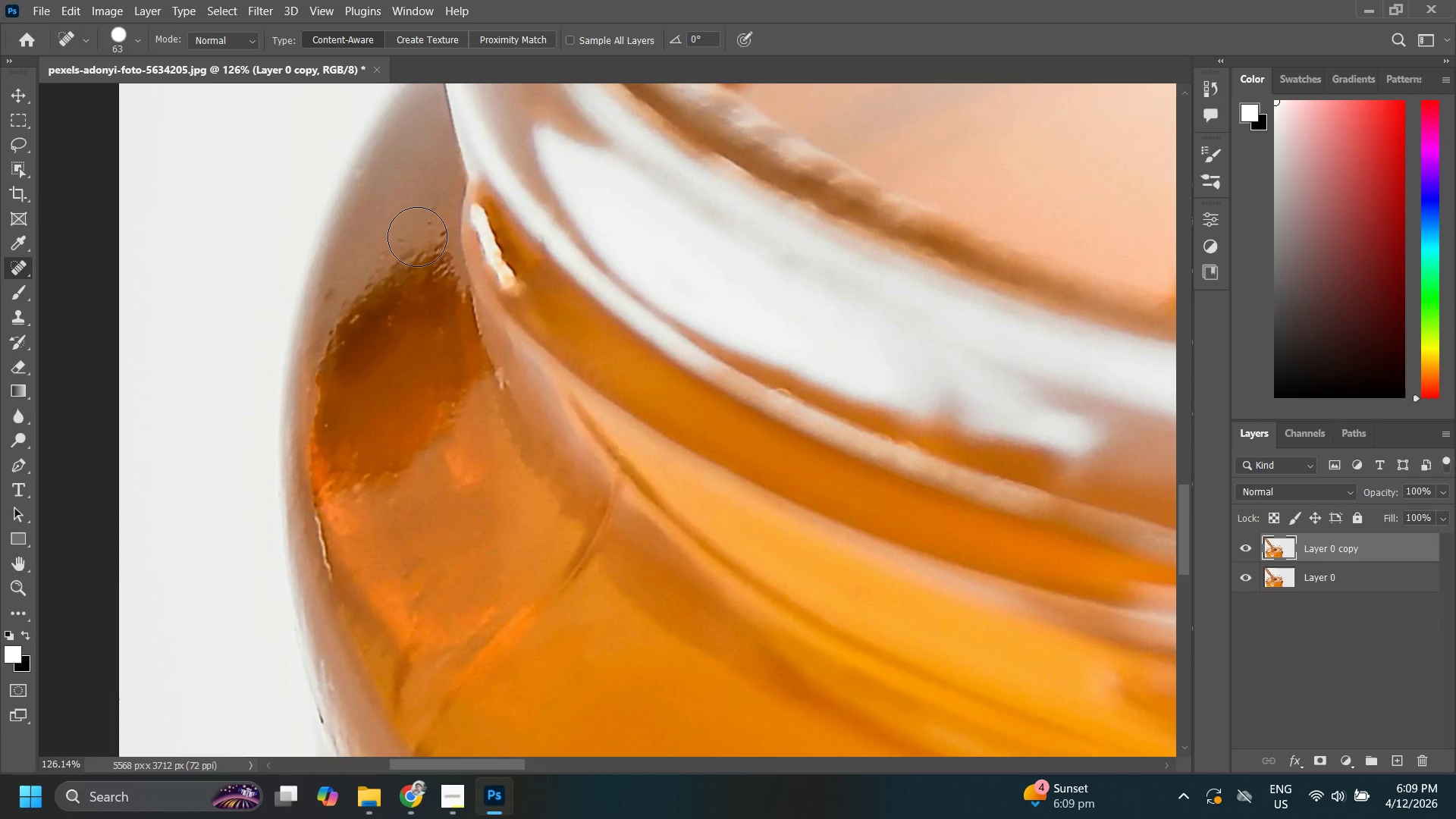 
left_click([419, 236])
 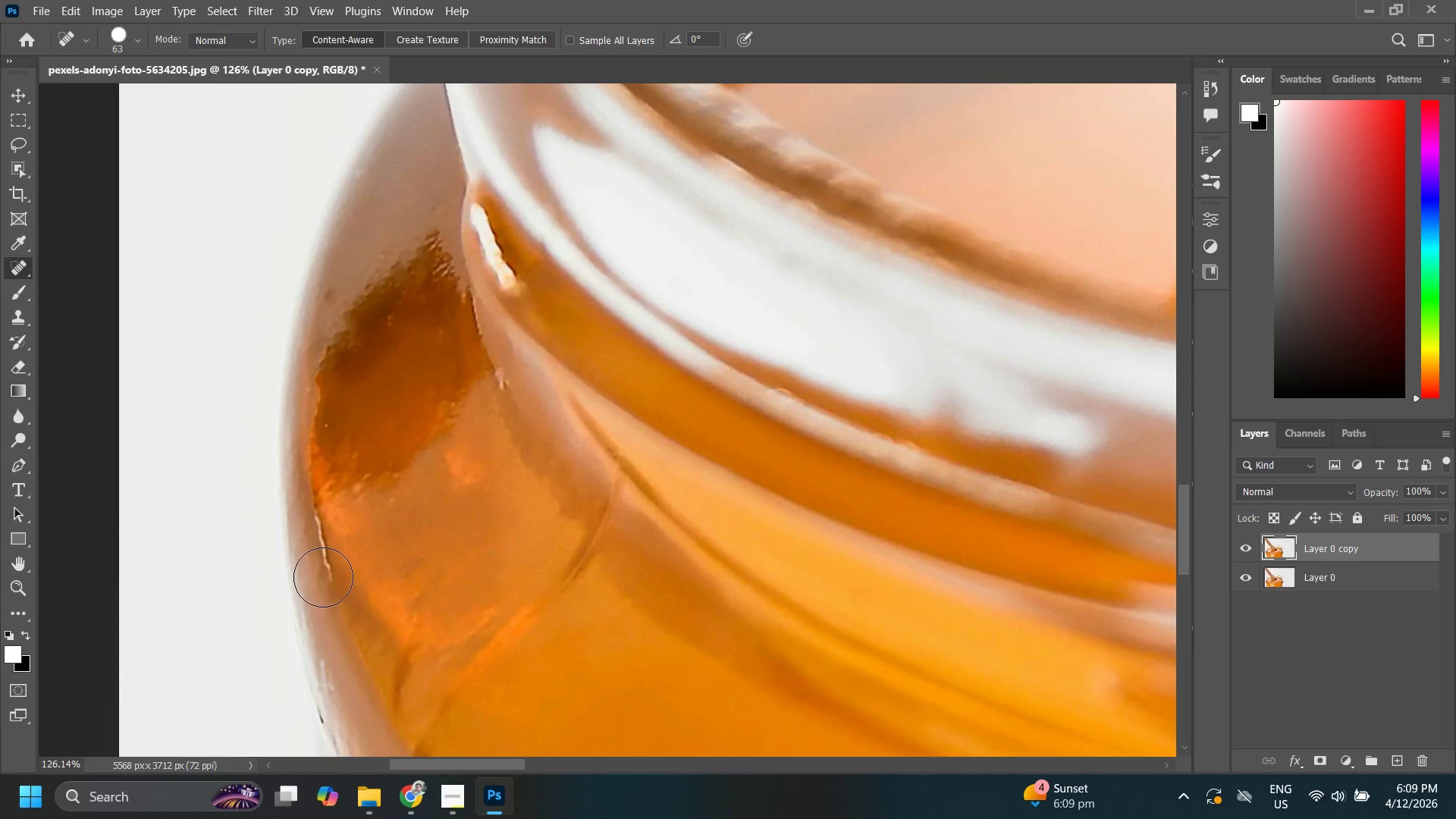 
type(zj)
 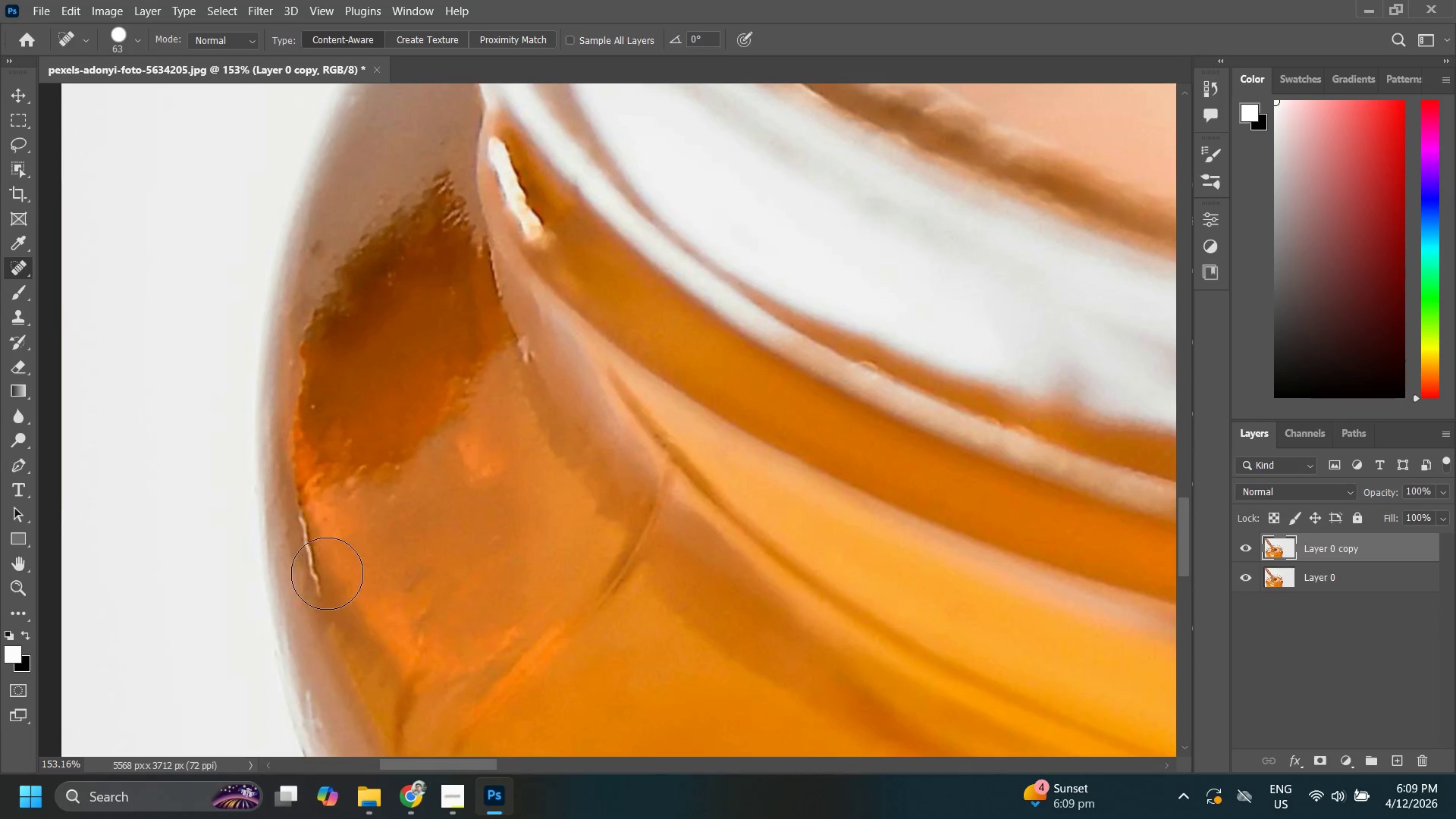 
left_click_drag(start_coordinate=[389, 516], to_coordinate=[394, 615])
 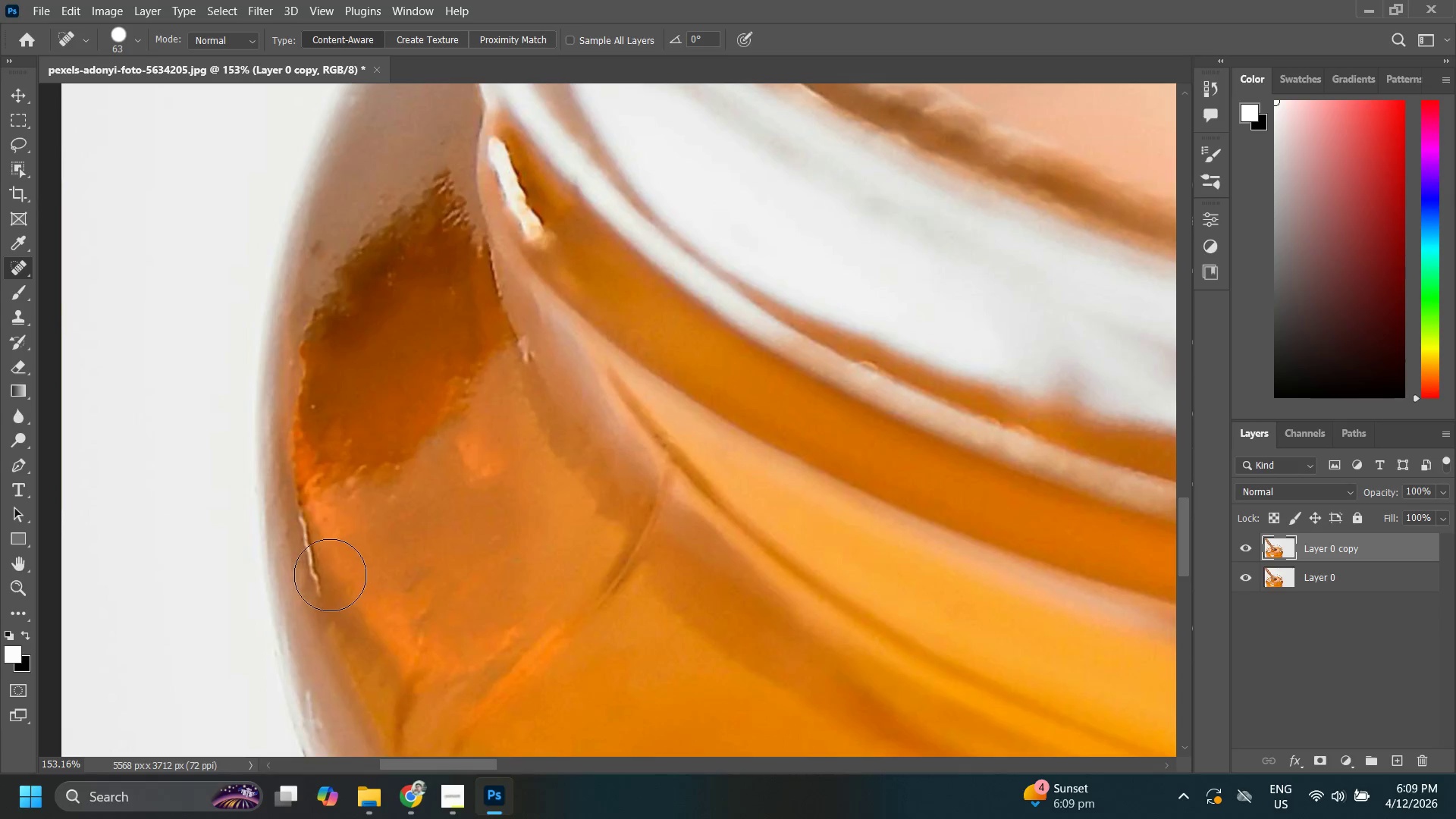 
left_click([325, 573])
 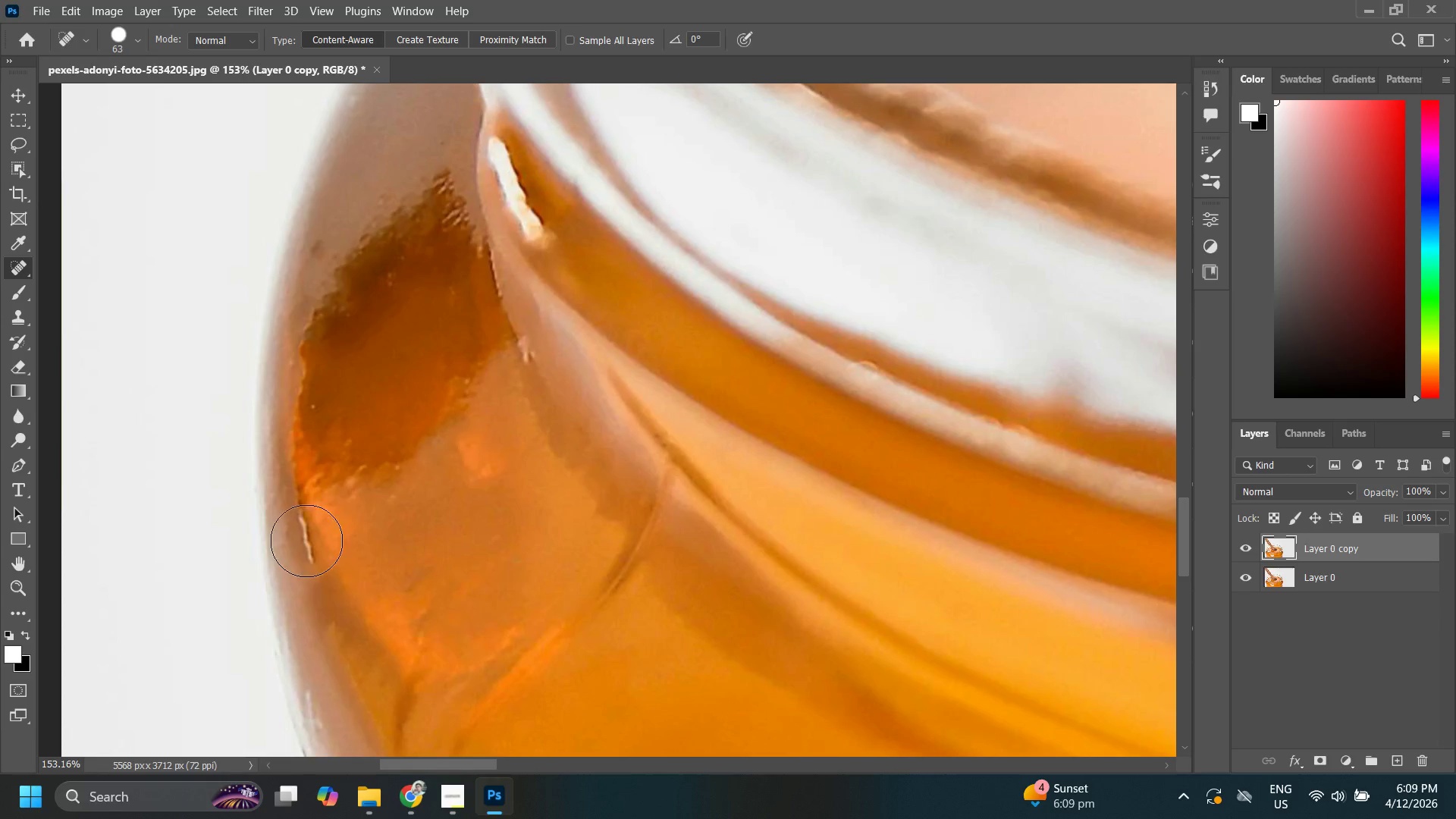 
left_click([303, 532])
 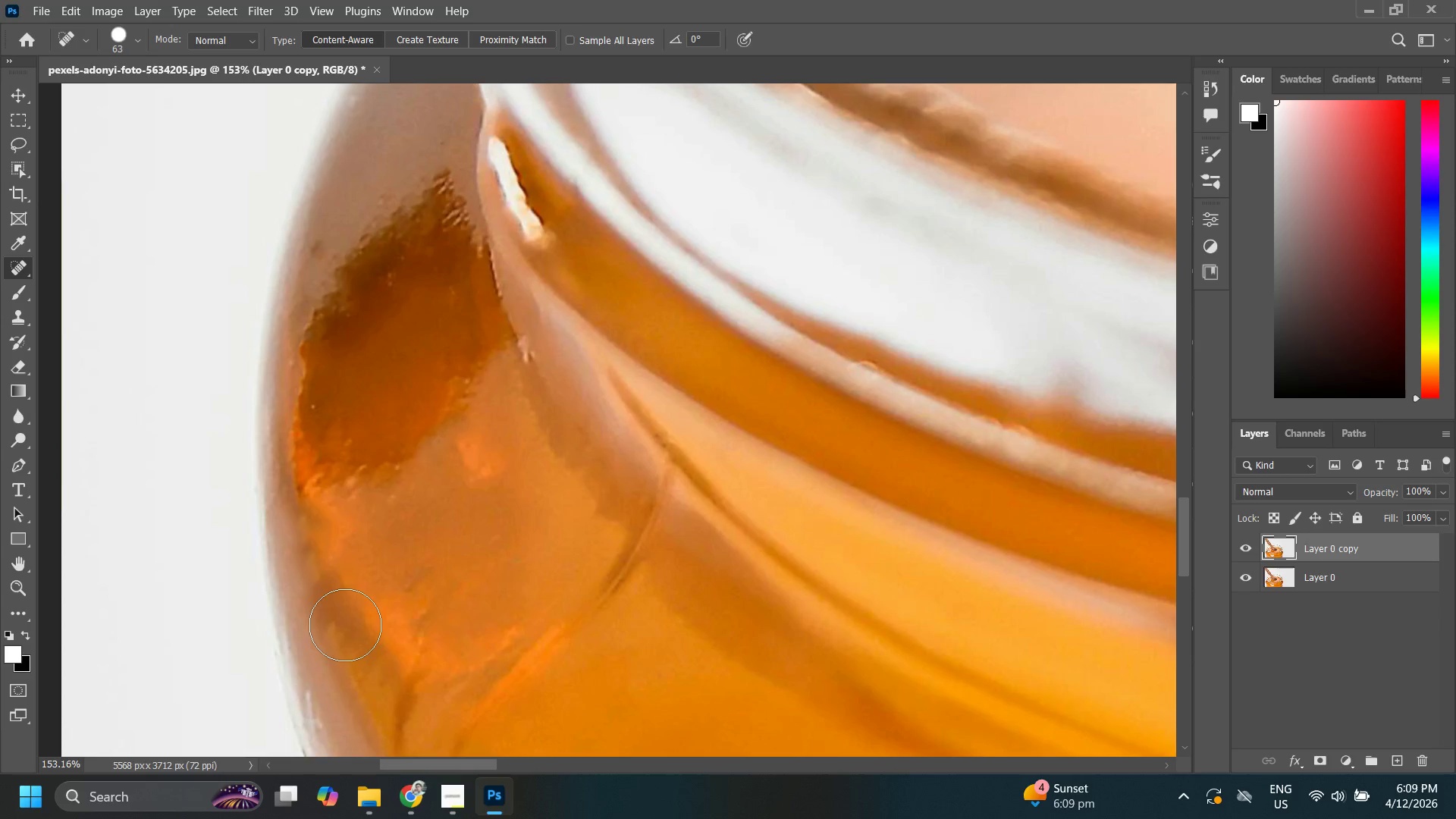 
key(Control+Z)
 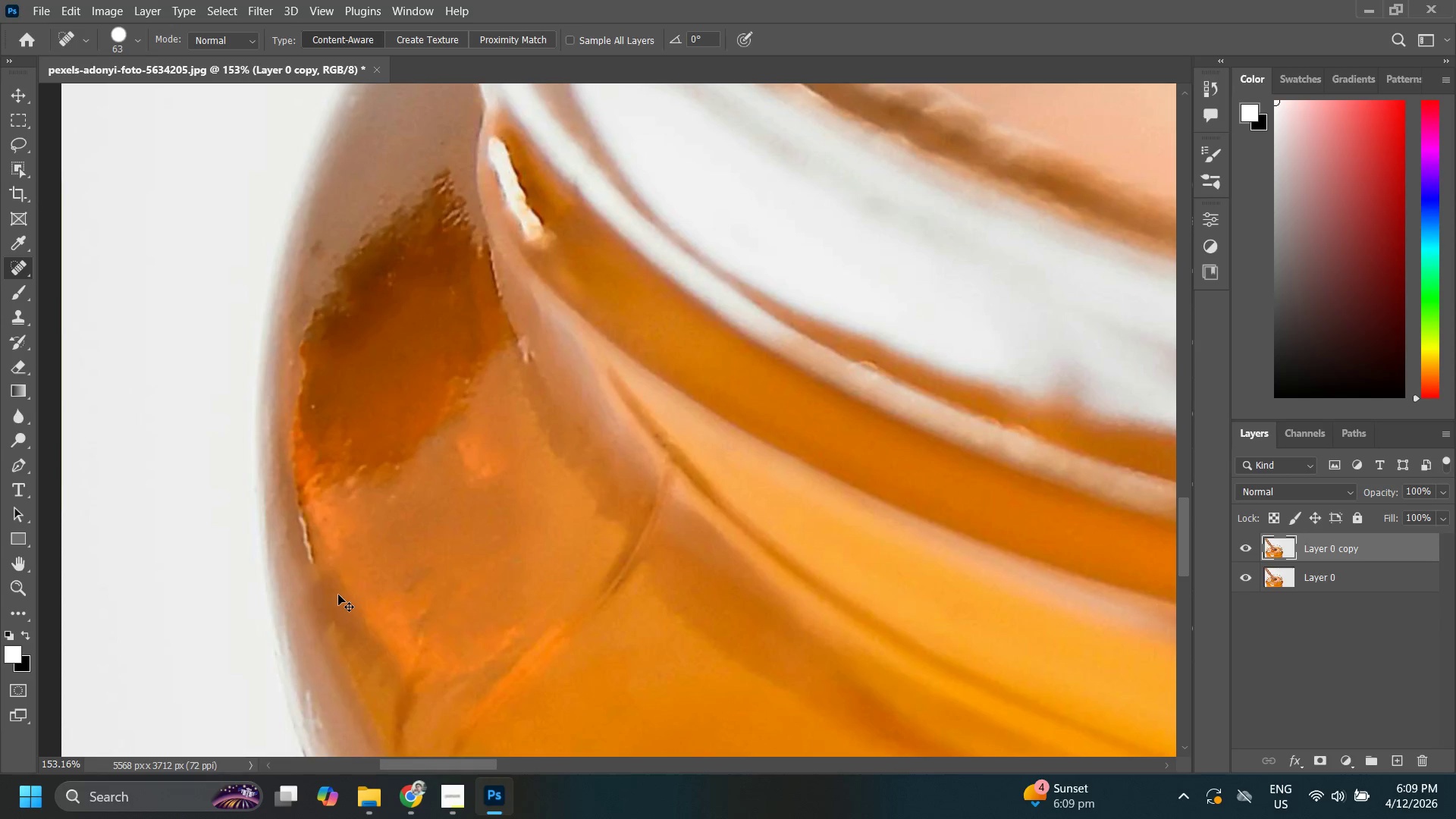 
key(Control+Z)
 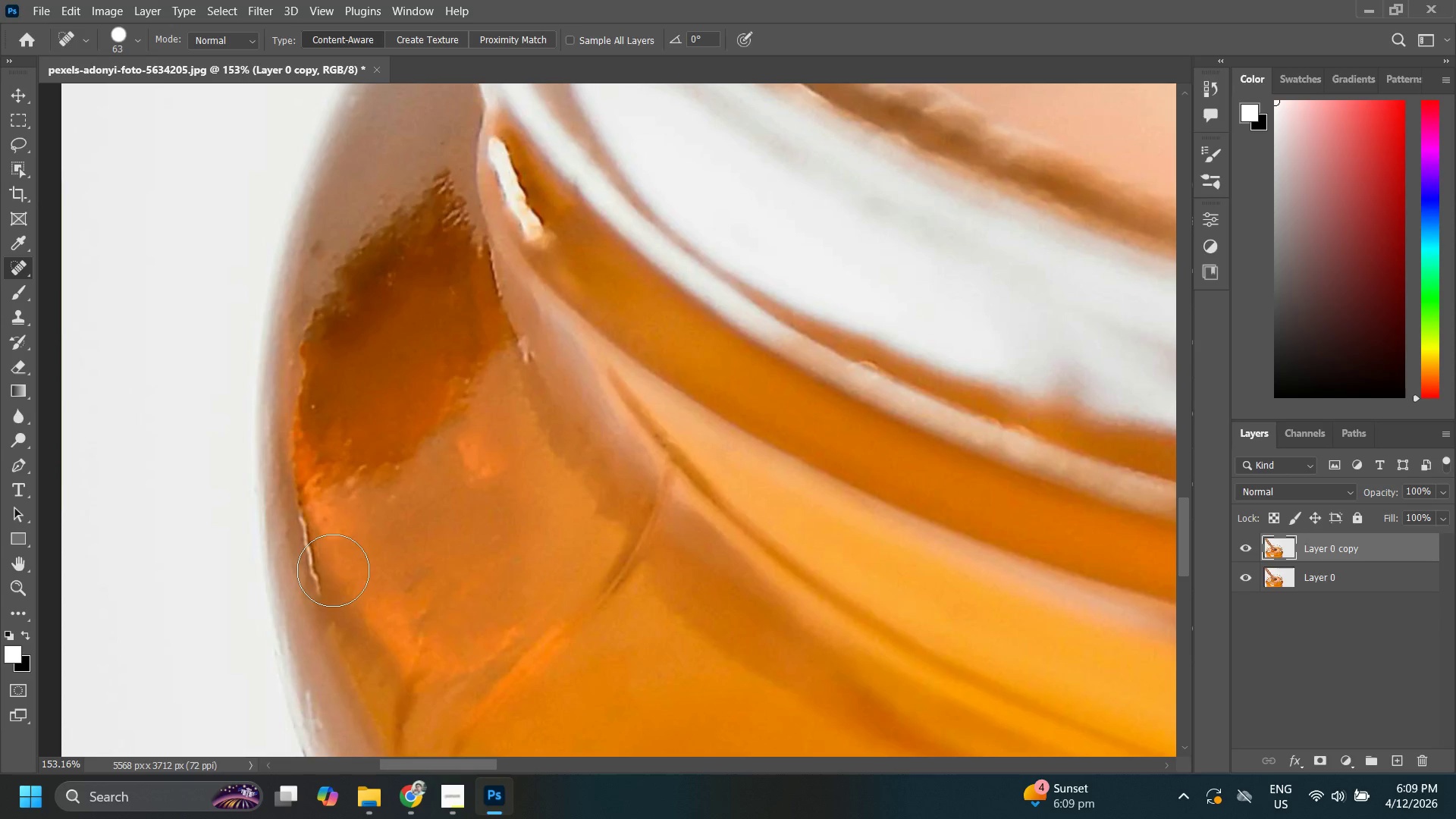 
hold_key(key=AltLeft, duration=0.77)
 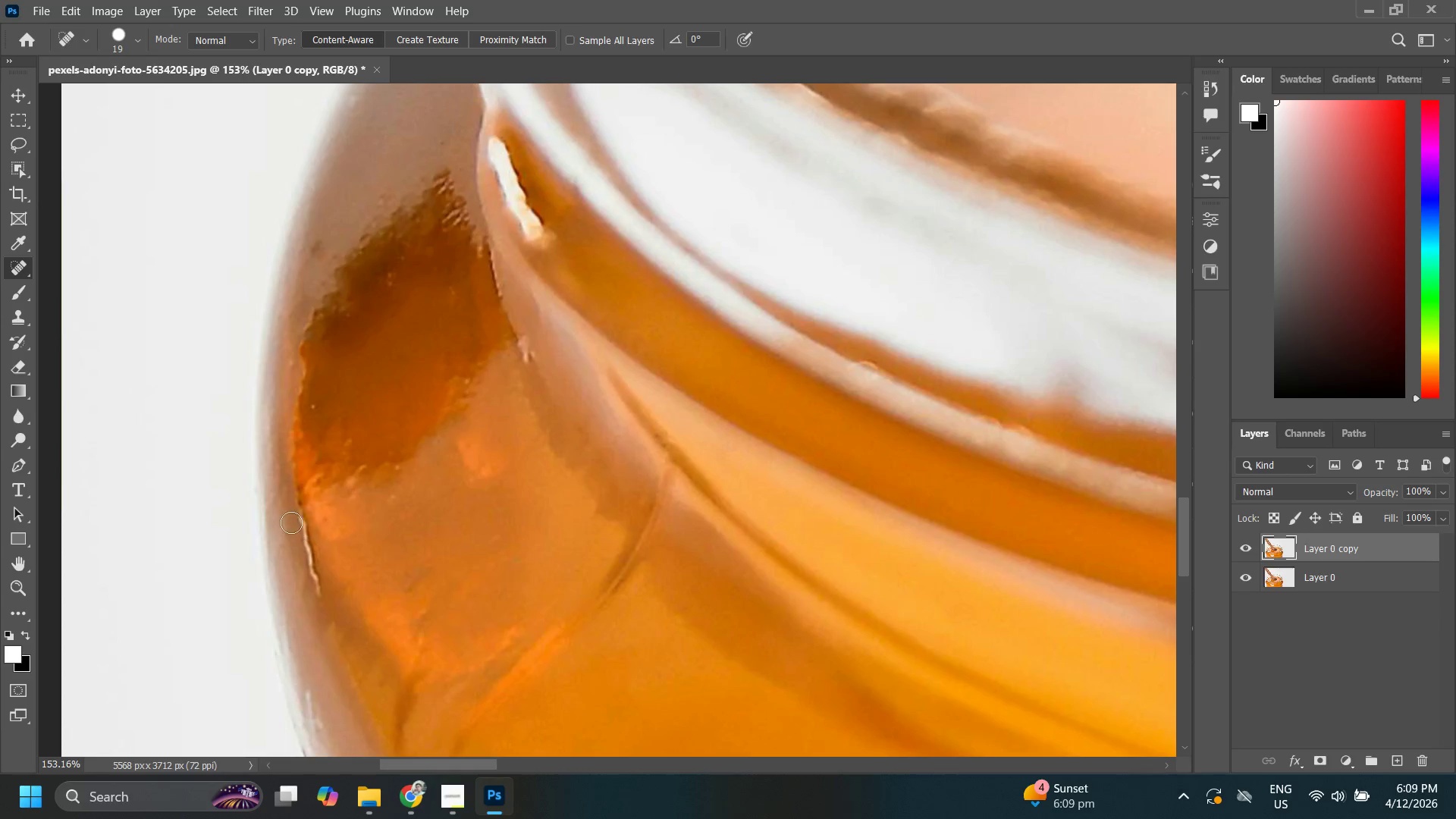 
hold_key(key=AltLeft, duration=22.22)
left_click([294, 516])
 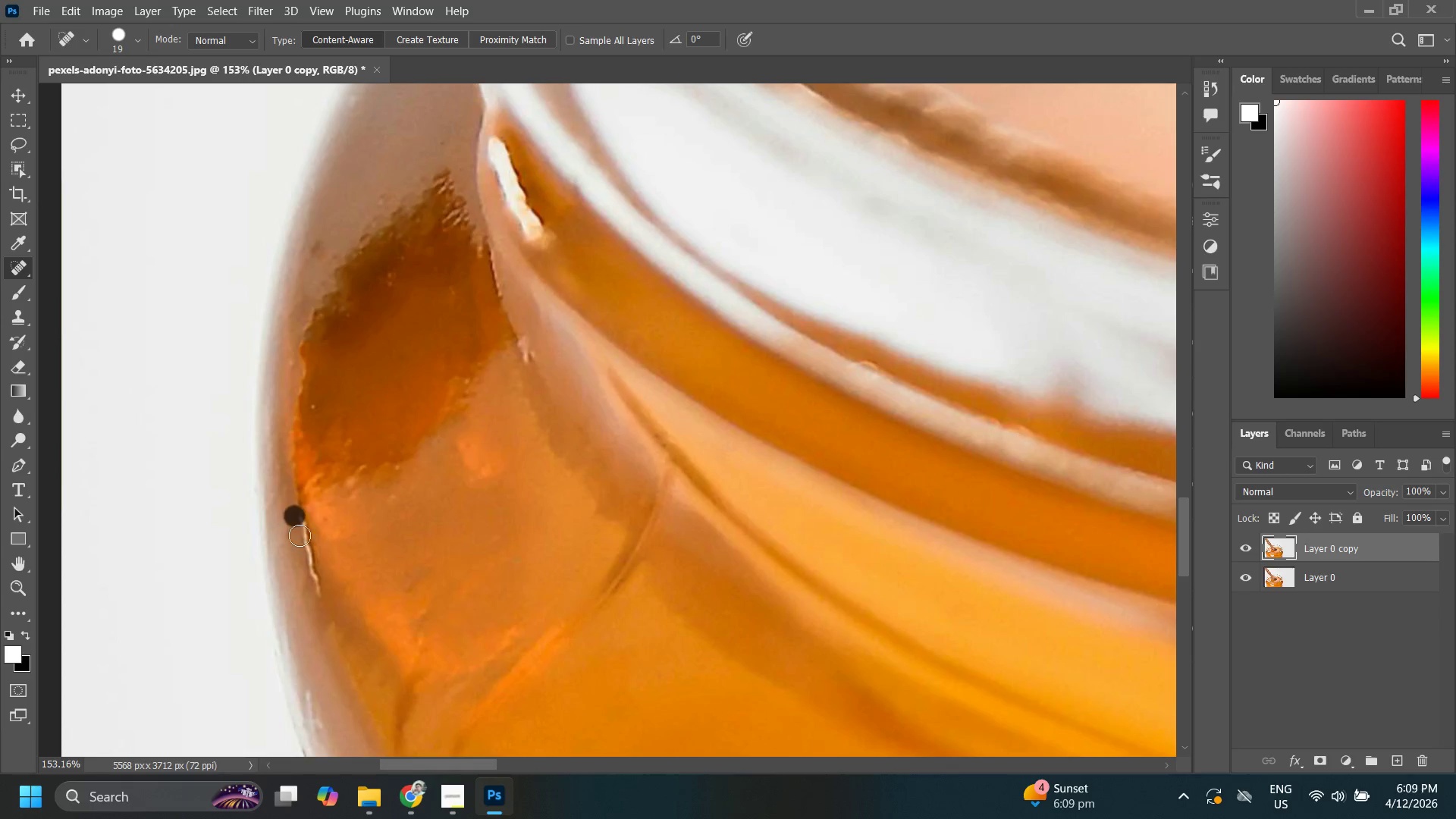 
hold_key(key=ShiftLeft, duration=1.08)
left_click([316, 586])
 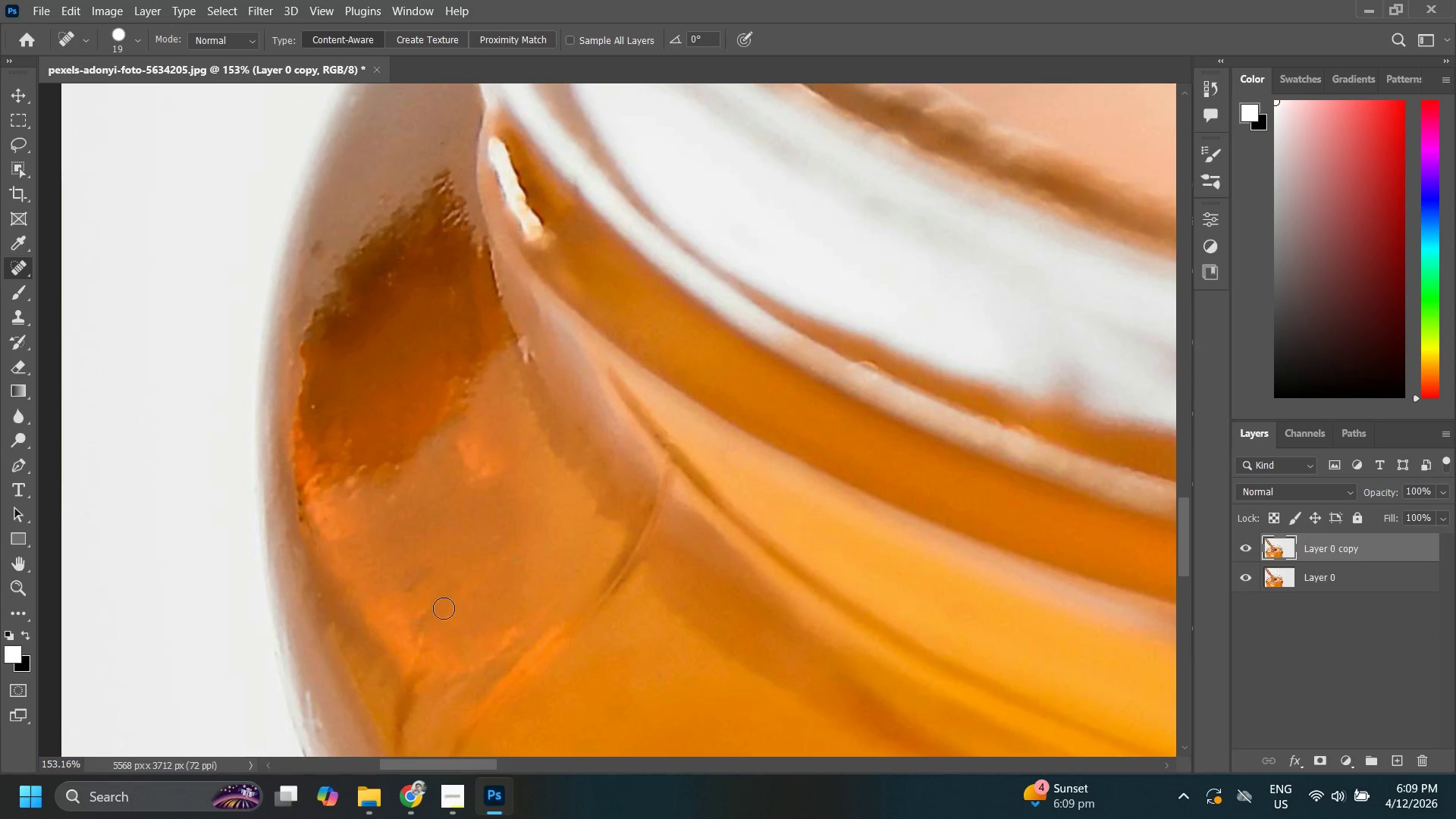 
type(zz zj)
 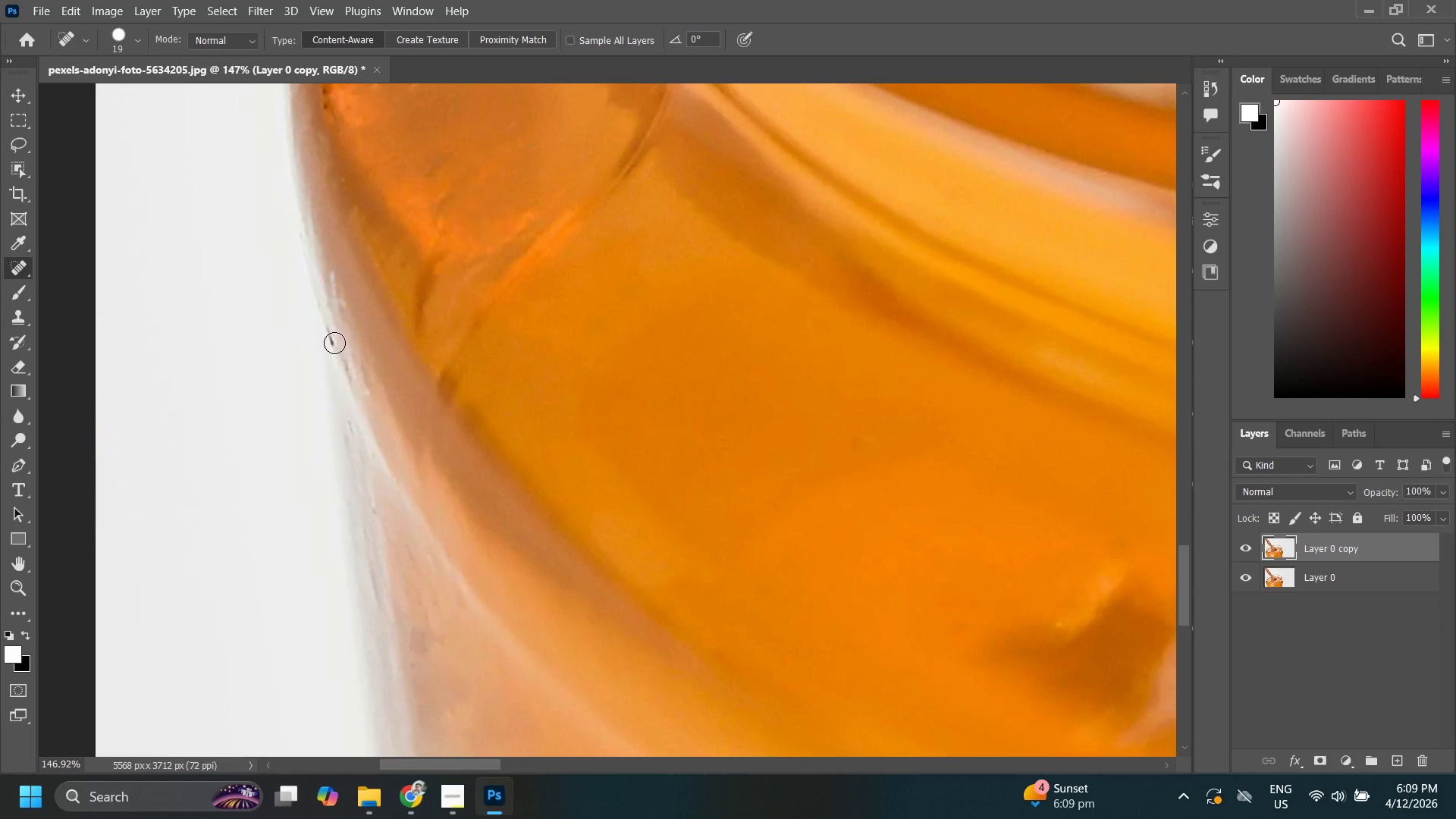 
left_click_drag(start_coordinate=[436, 549], to_coordinate=[367, 679])
 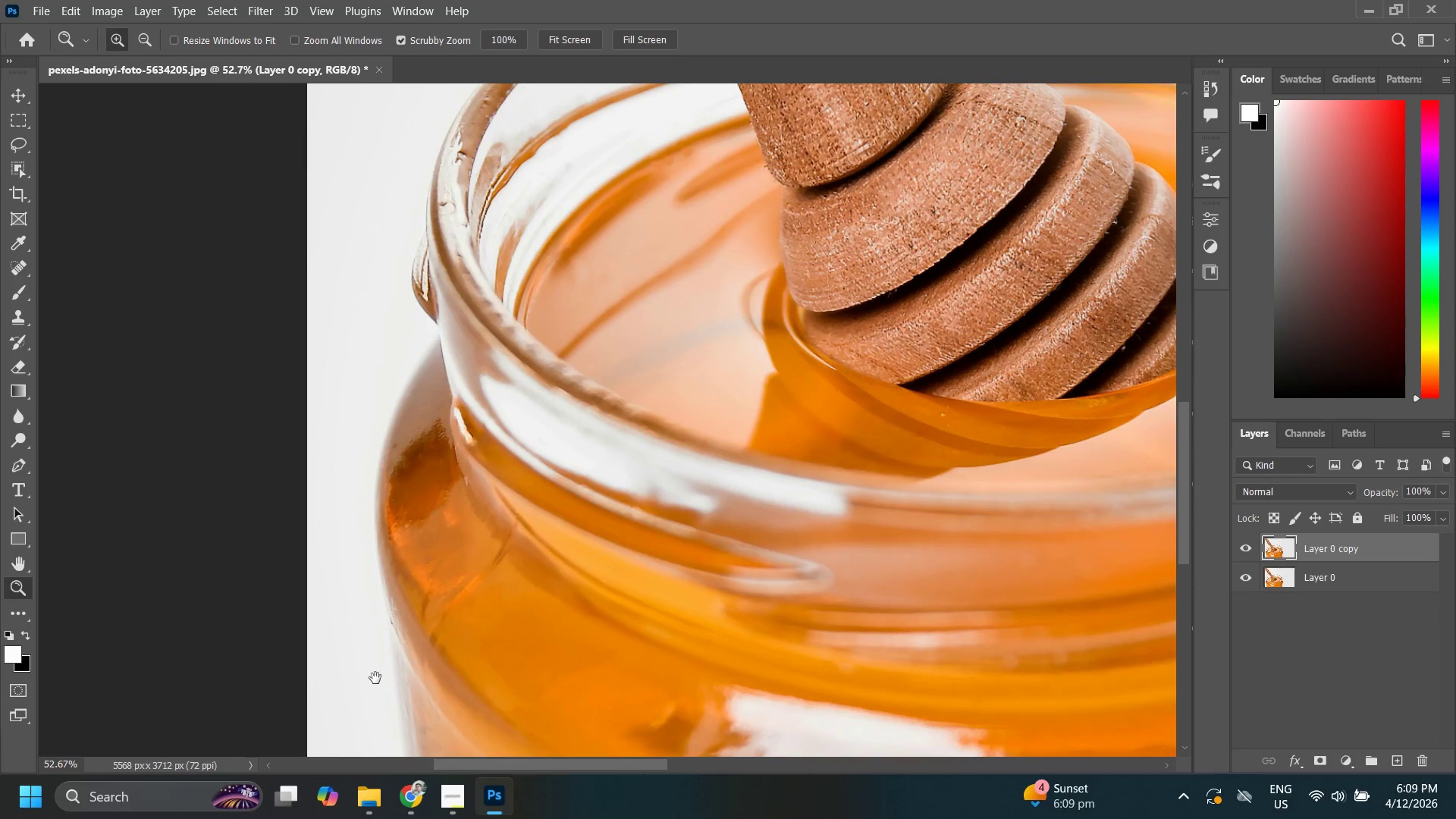 
left_click_drag(start_coordinate=[380, 677], to_coordinate=[377, 618])
 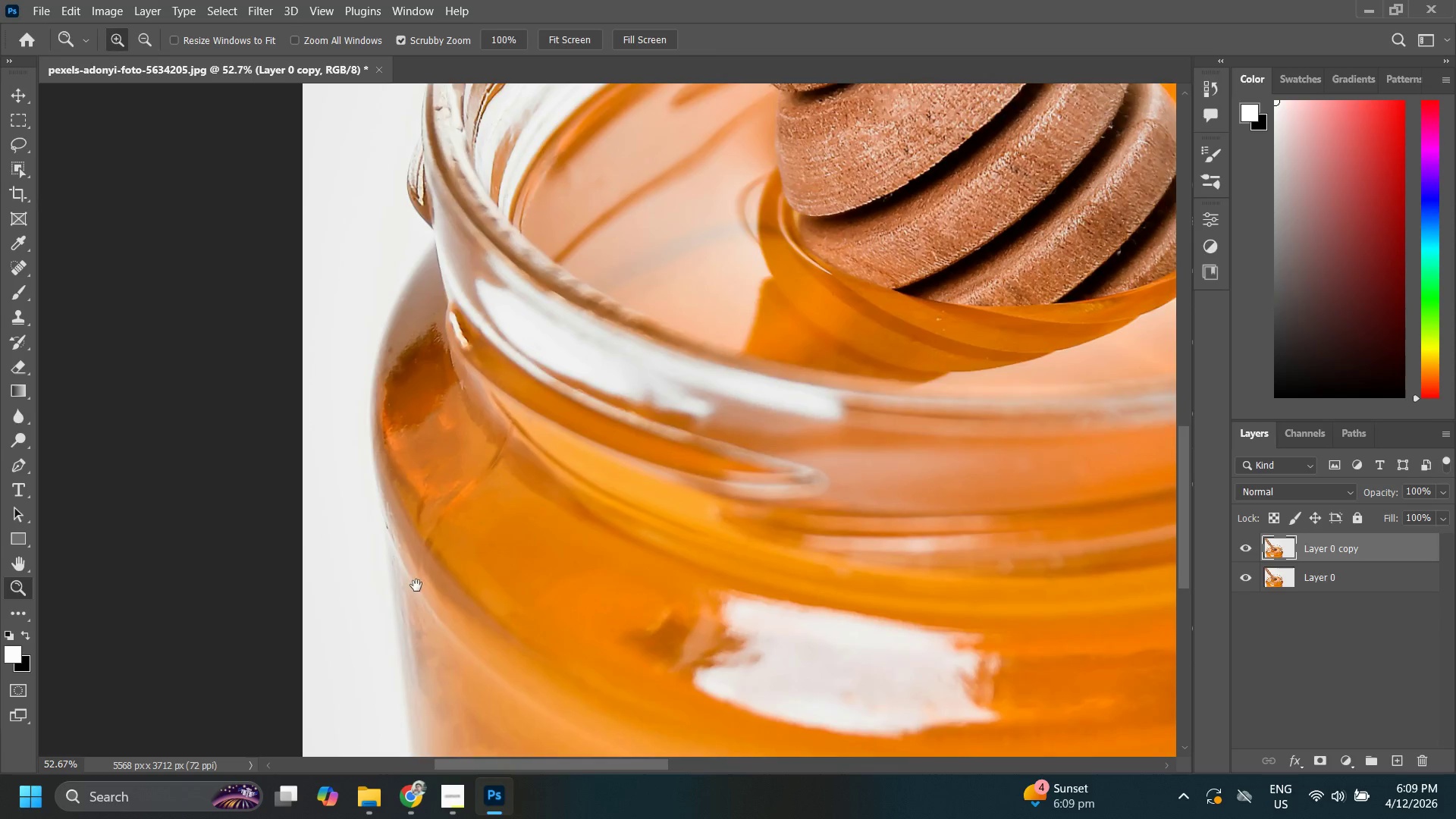 
left_click_drag(start_coordinate=[416, 586], to_coordinate=[522, 470])
 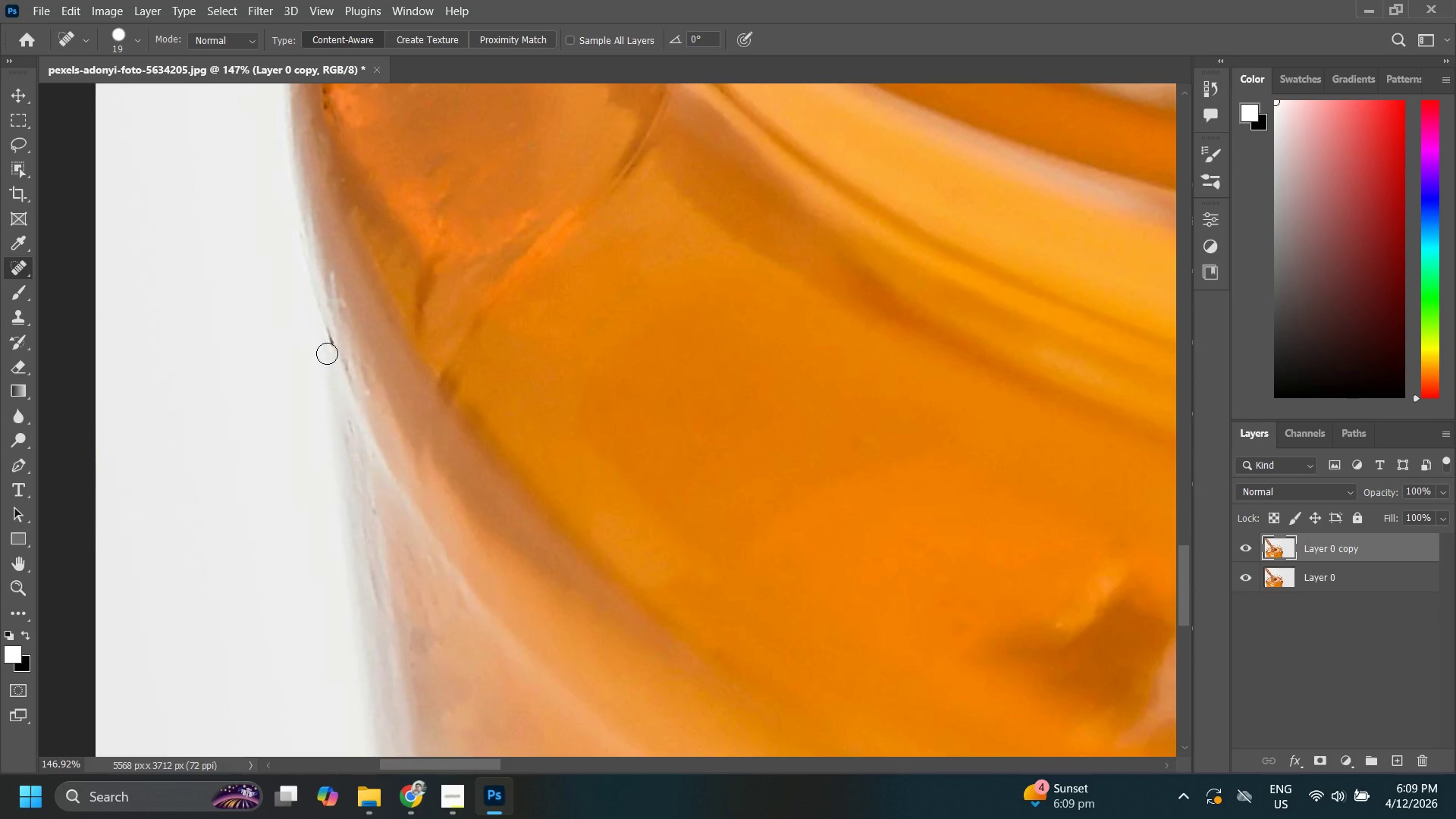 
left_click([334, 342])
 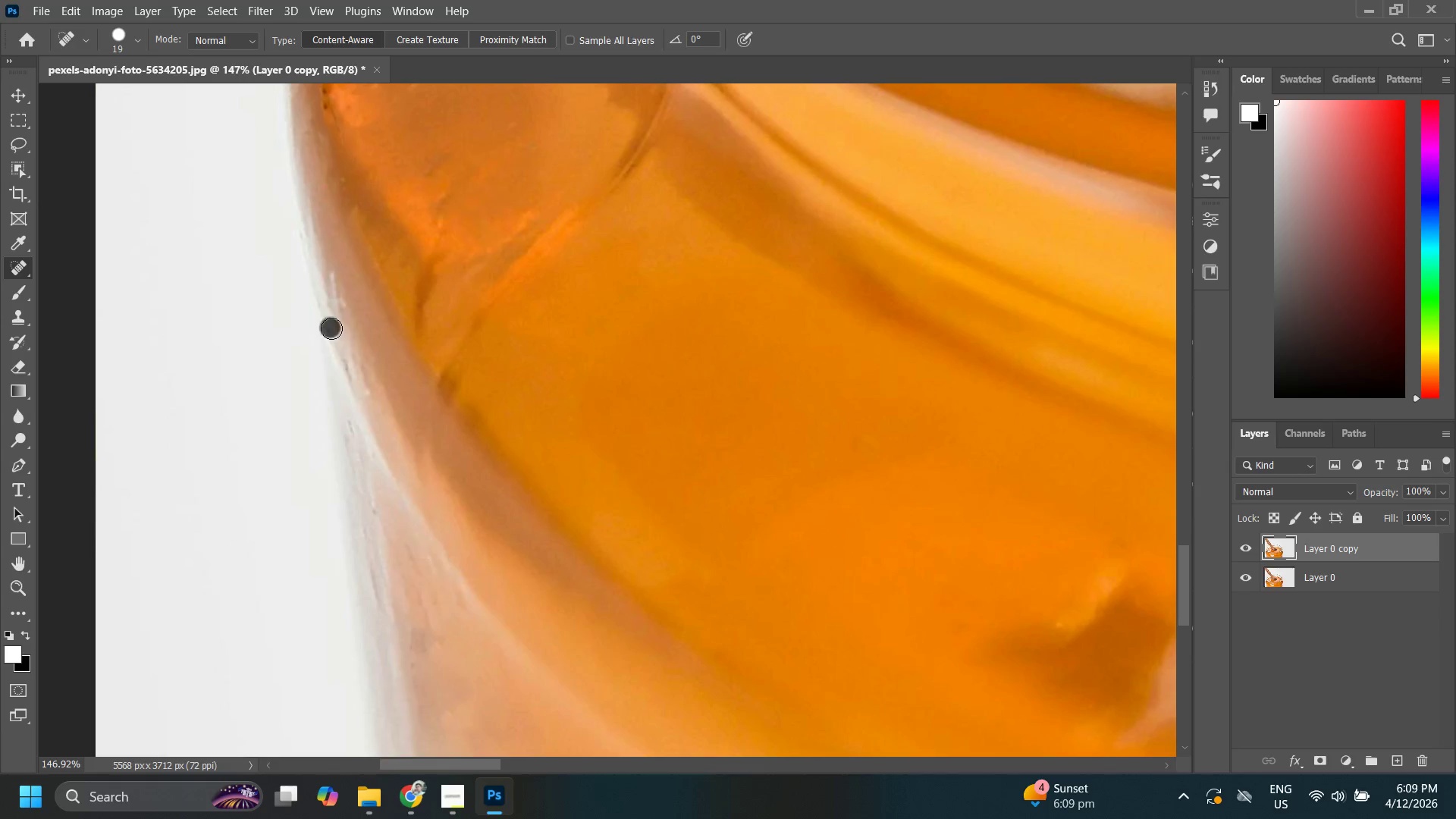 
key(Shift+ShiftLeft)
 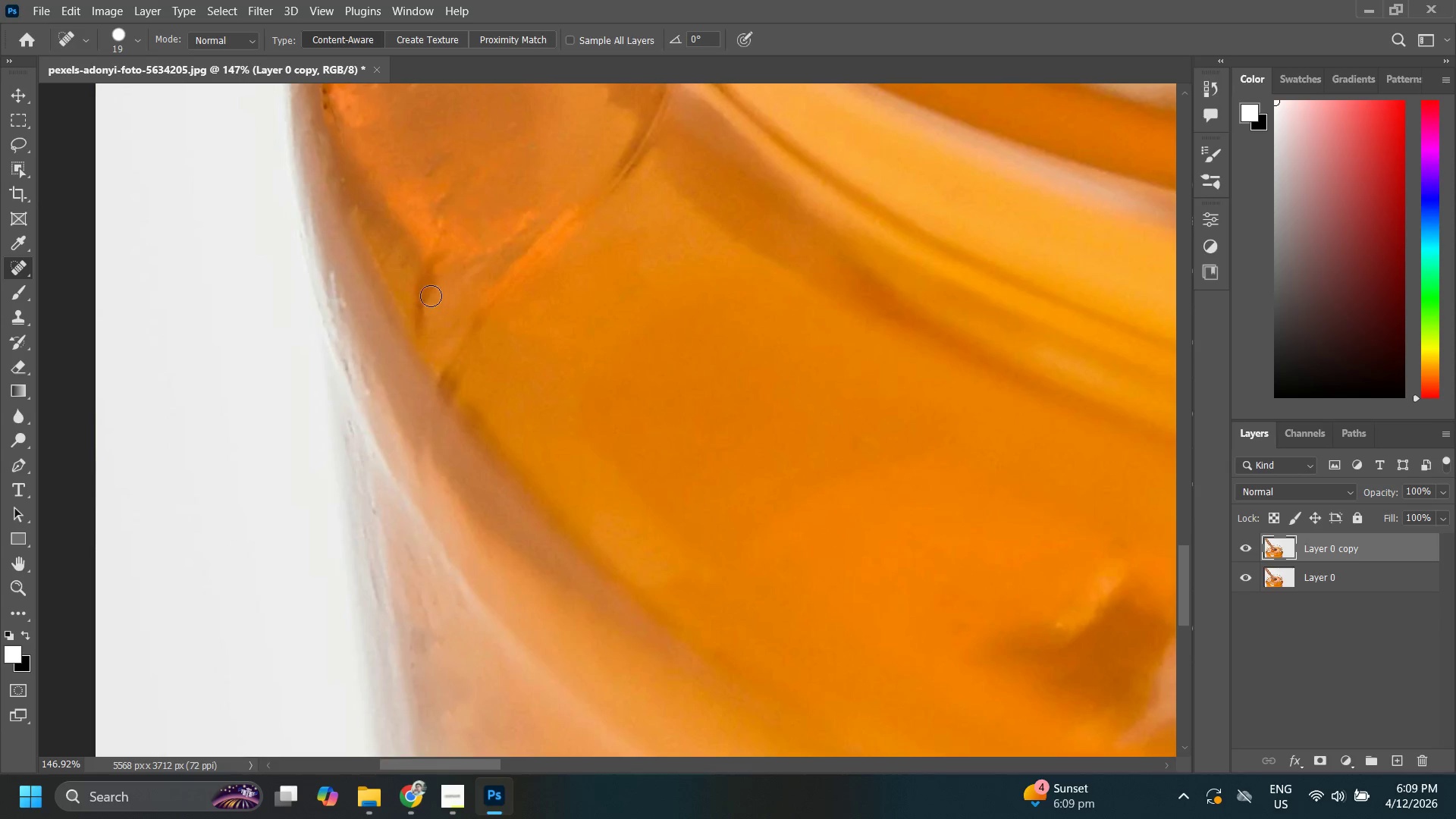 
left_click_drag(start_coordinate=[428, 296], to_coordinate=[397, 353])
 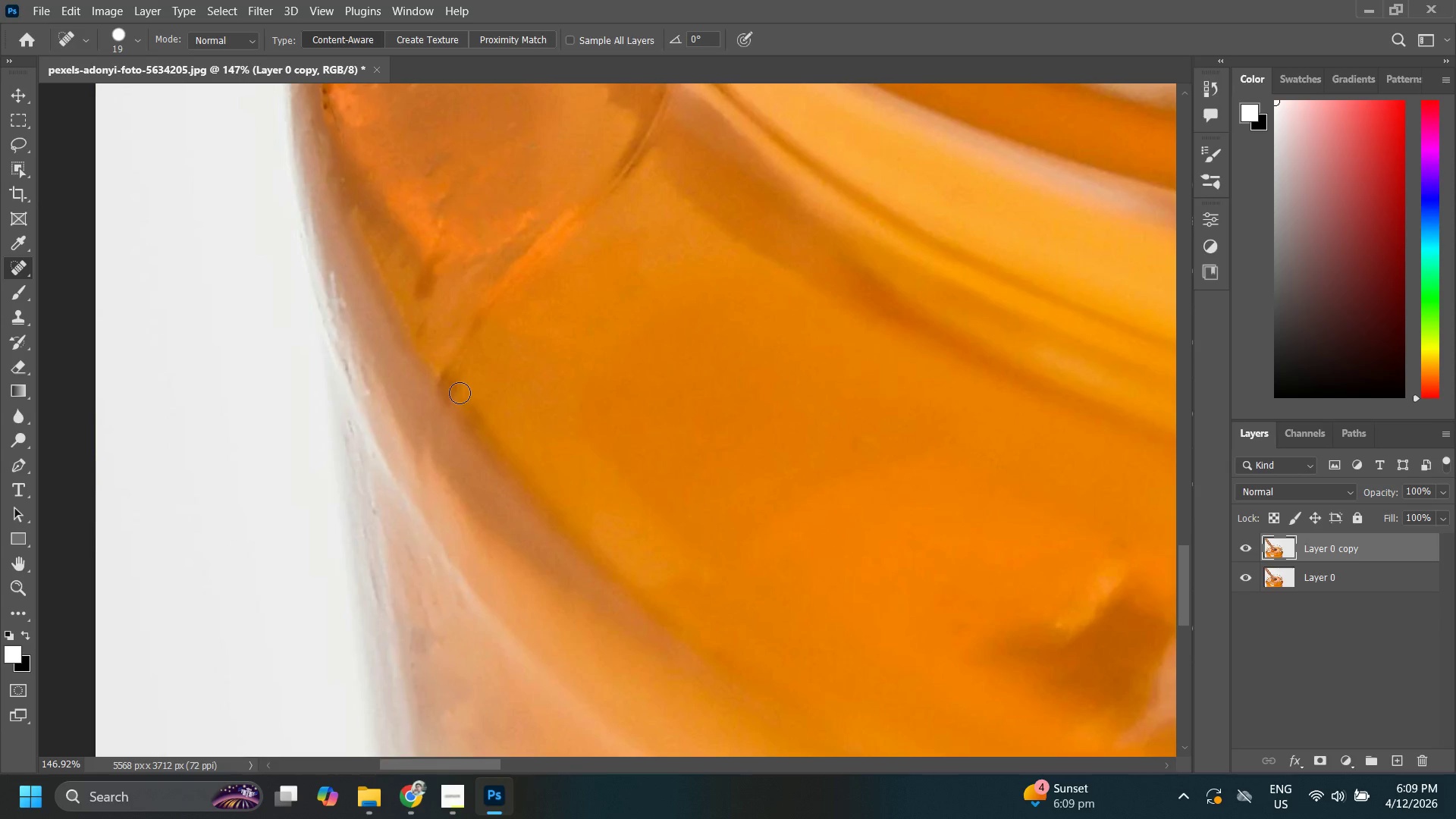 
key(Control+ControlLeft)
 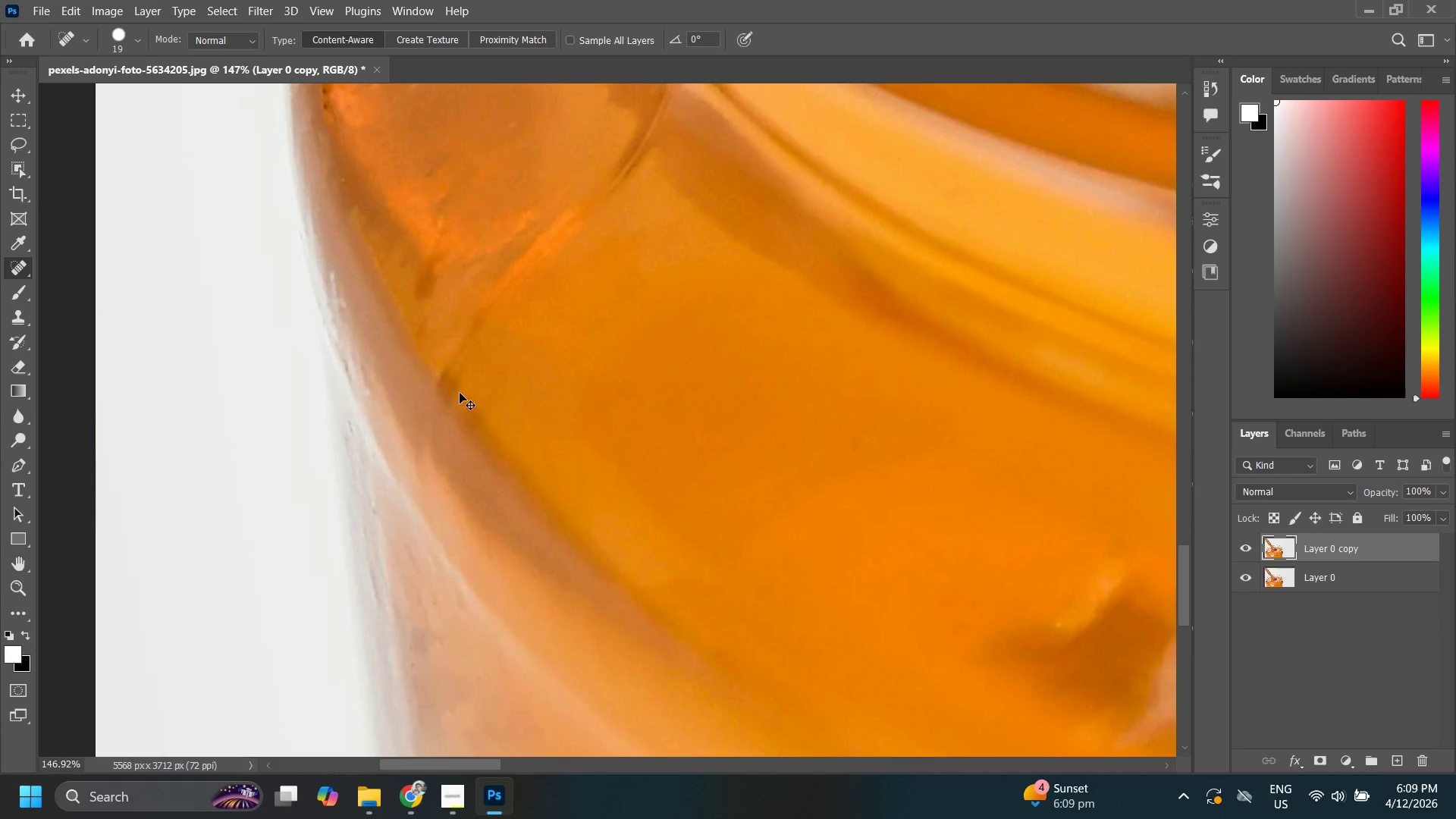 
key(Control+Z)
 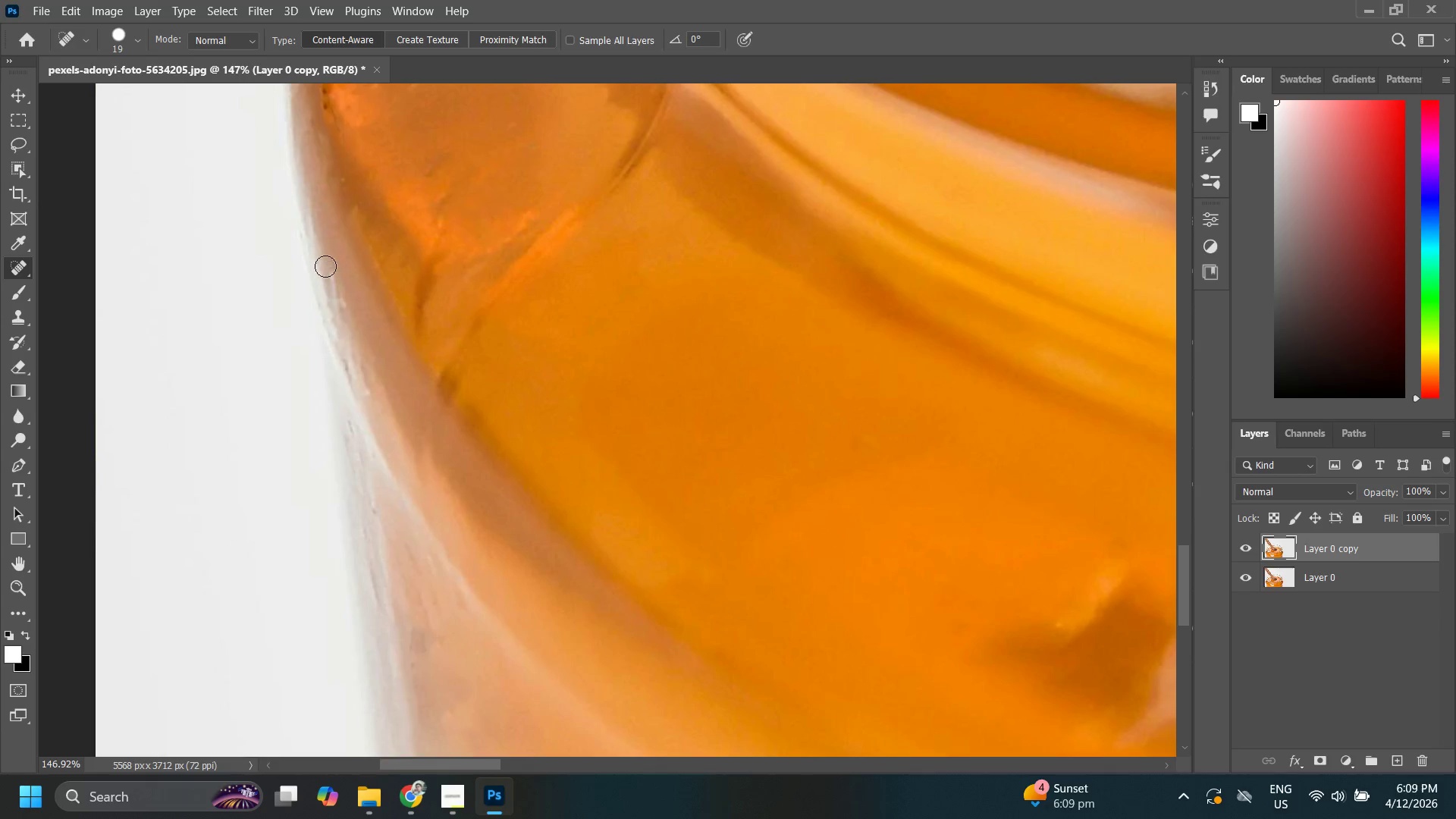 
hold_key(key=ShiftLeft, duration=0.39)
left_click([370, 353])
 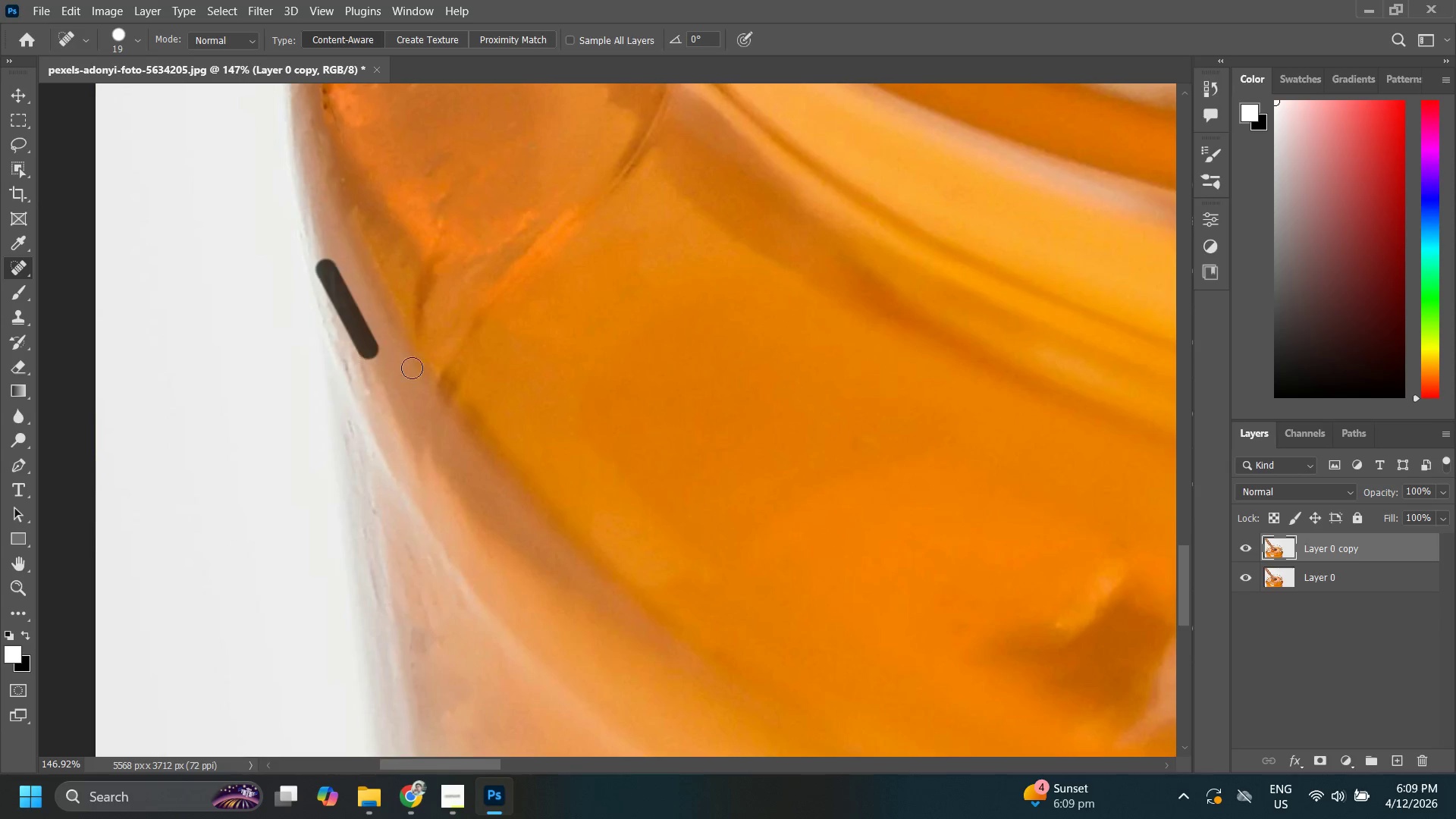 
type(zzzzzz)
 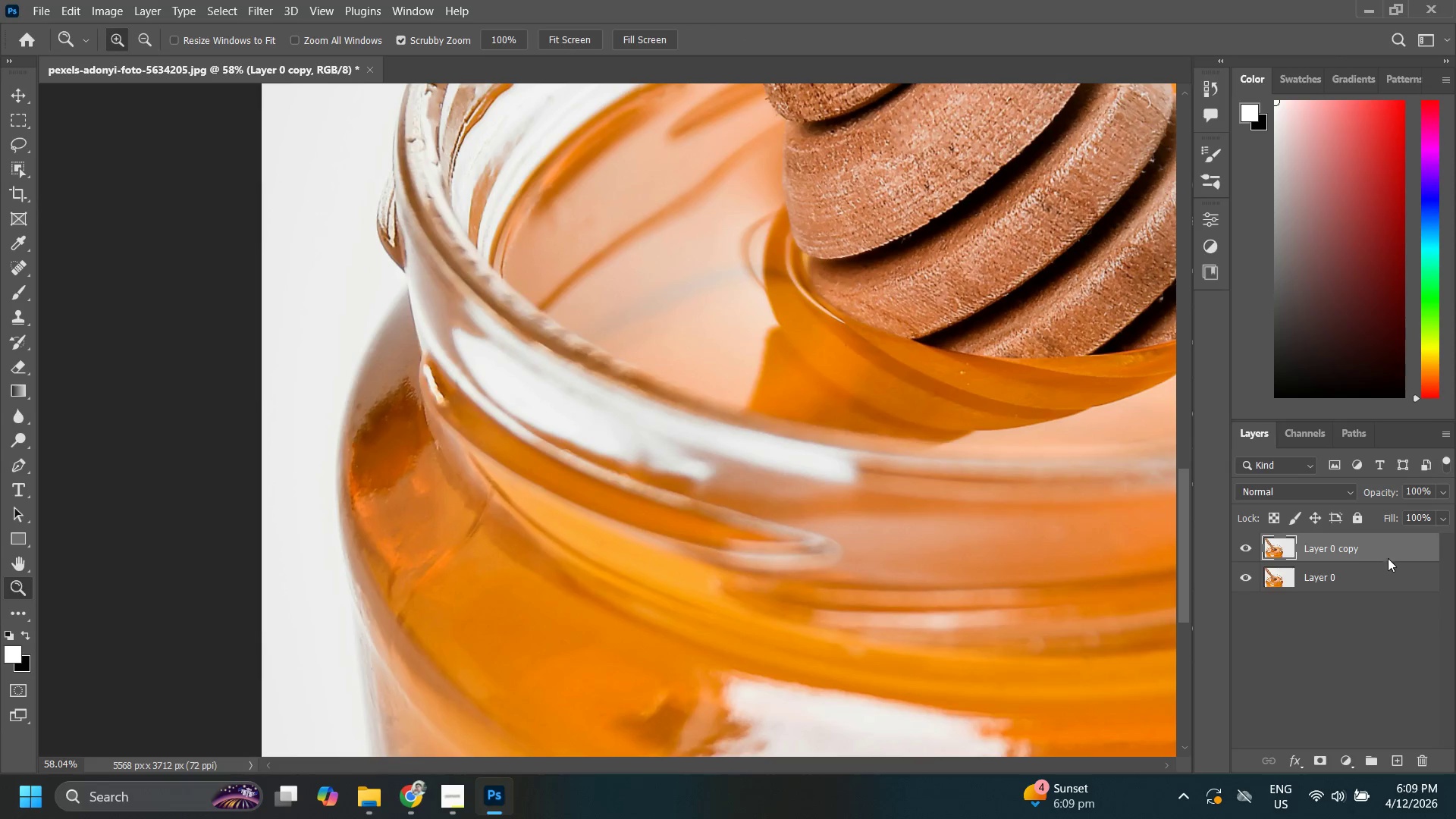 
left_click_drag(start_coordinate=[471, 388], to_coordinate=[411, 475])
 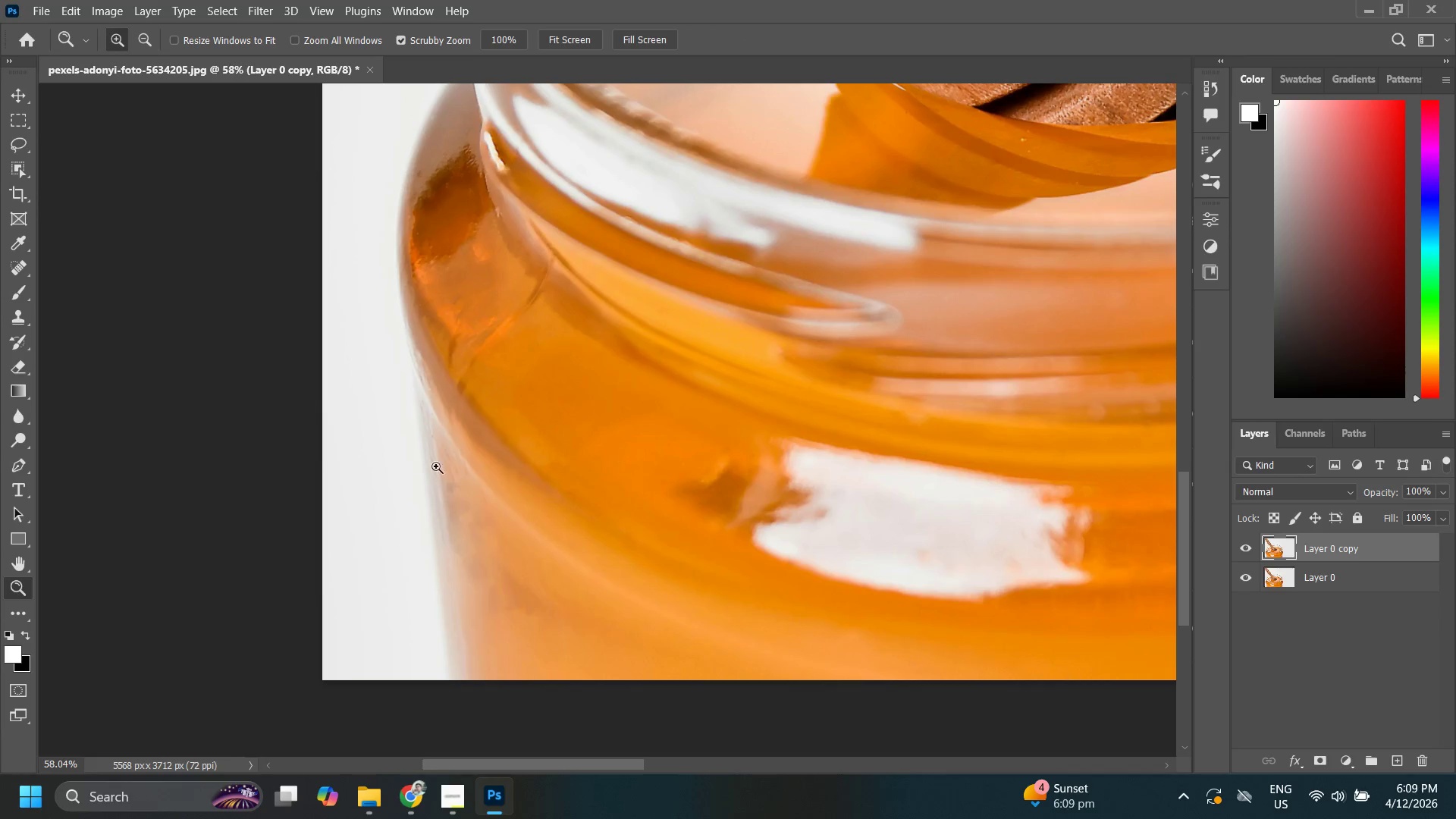 
hold_key(key=Space, duration=0.38)
 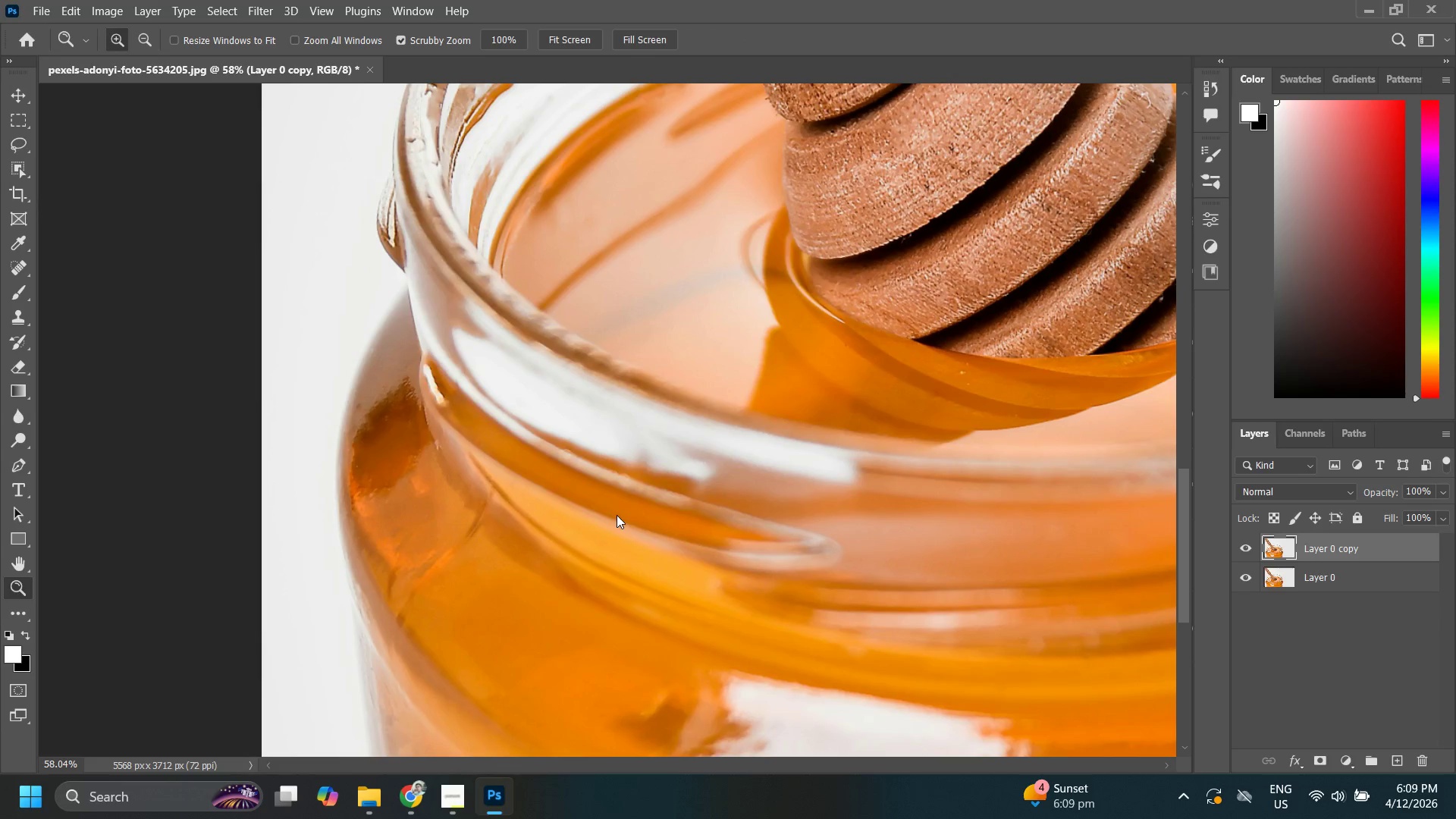 
left_click_drag(start_coordinate=[579, 342], to_coordinate=[519, 575])
 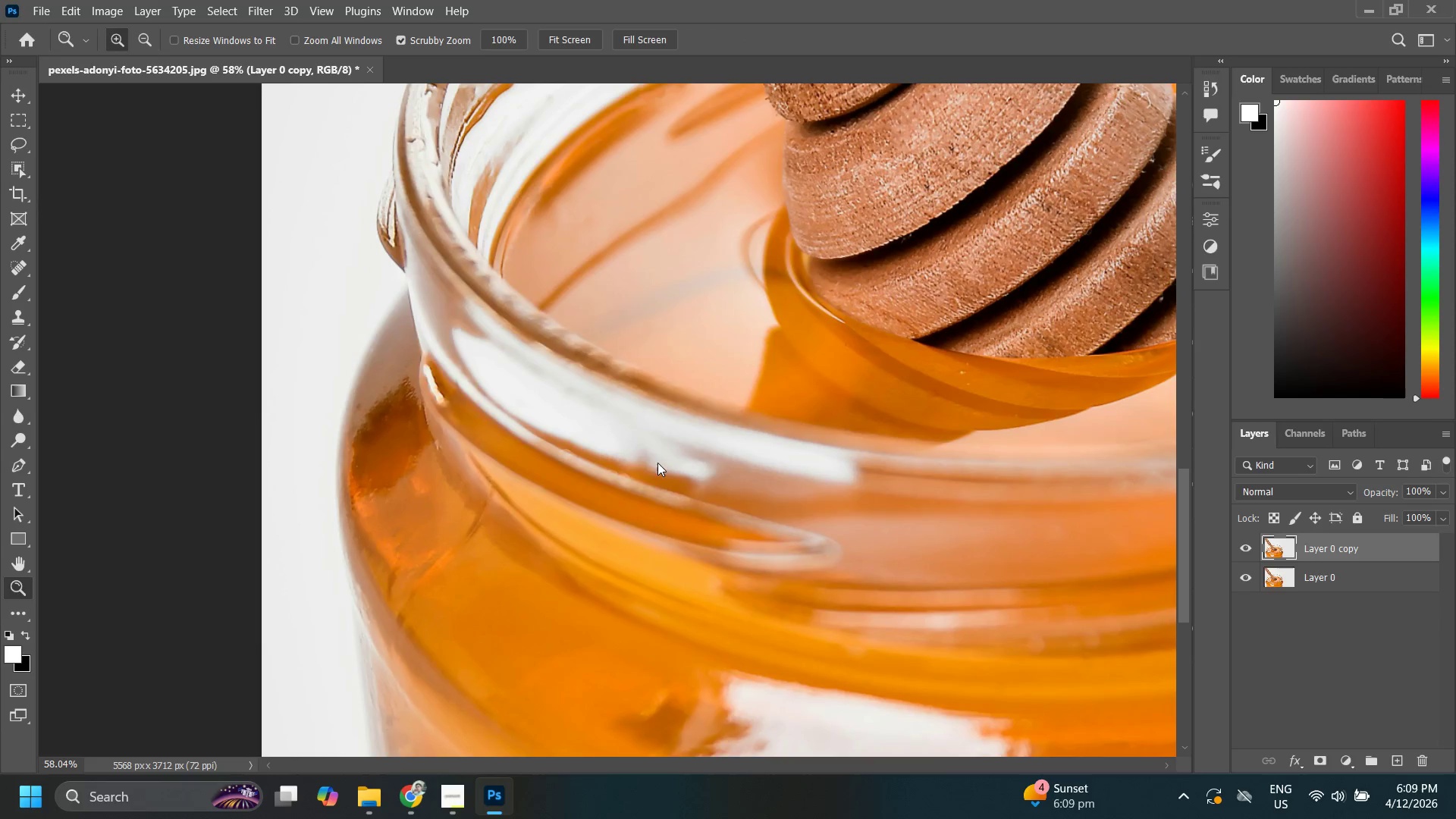 
left_click_drag(start_coordinate=[657, 463], to_coordinate=[617, 515])
 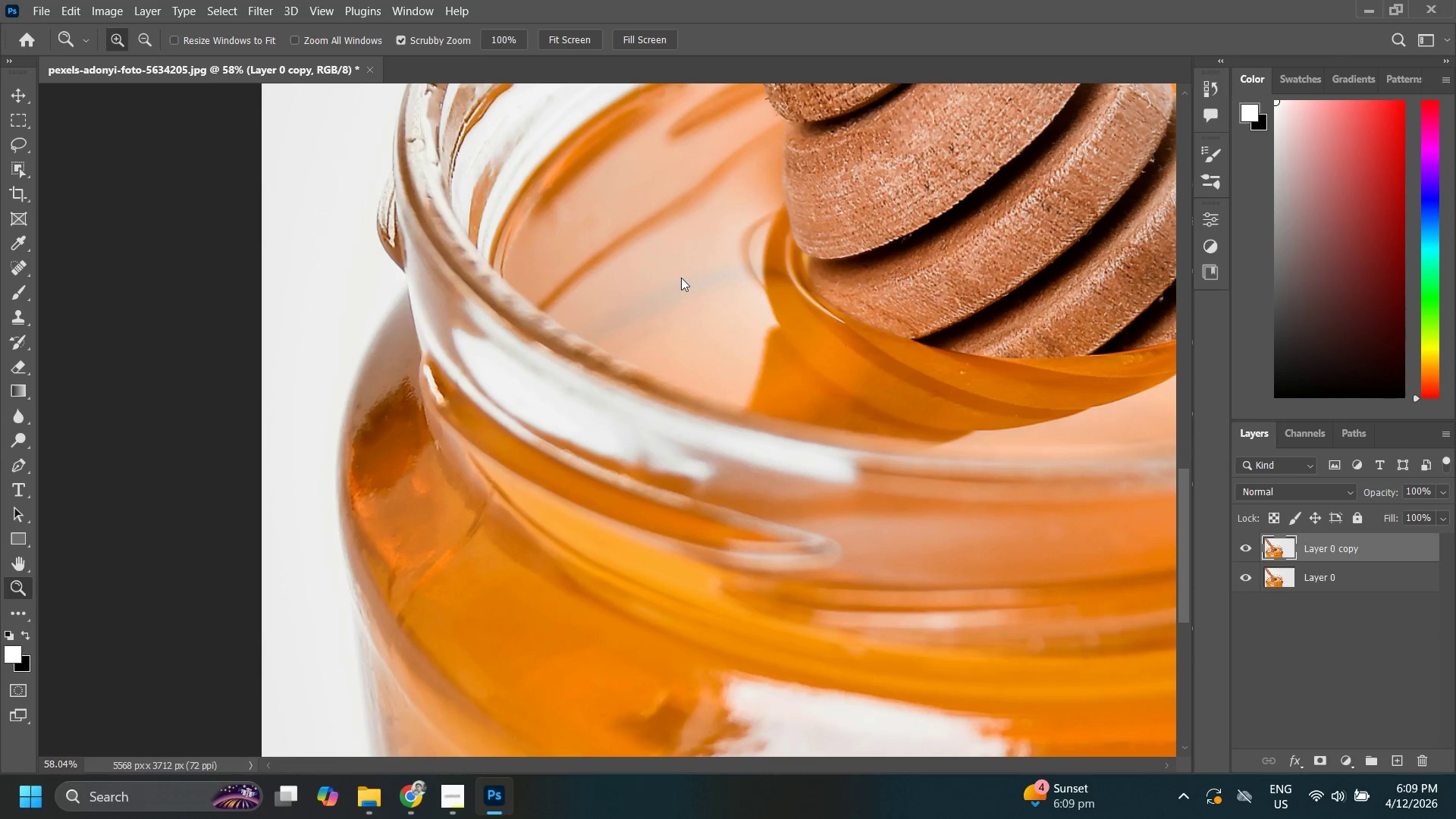 
left_click_drag(start_coordinate=[674, 284], to_coordinate=[623, 373])
 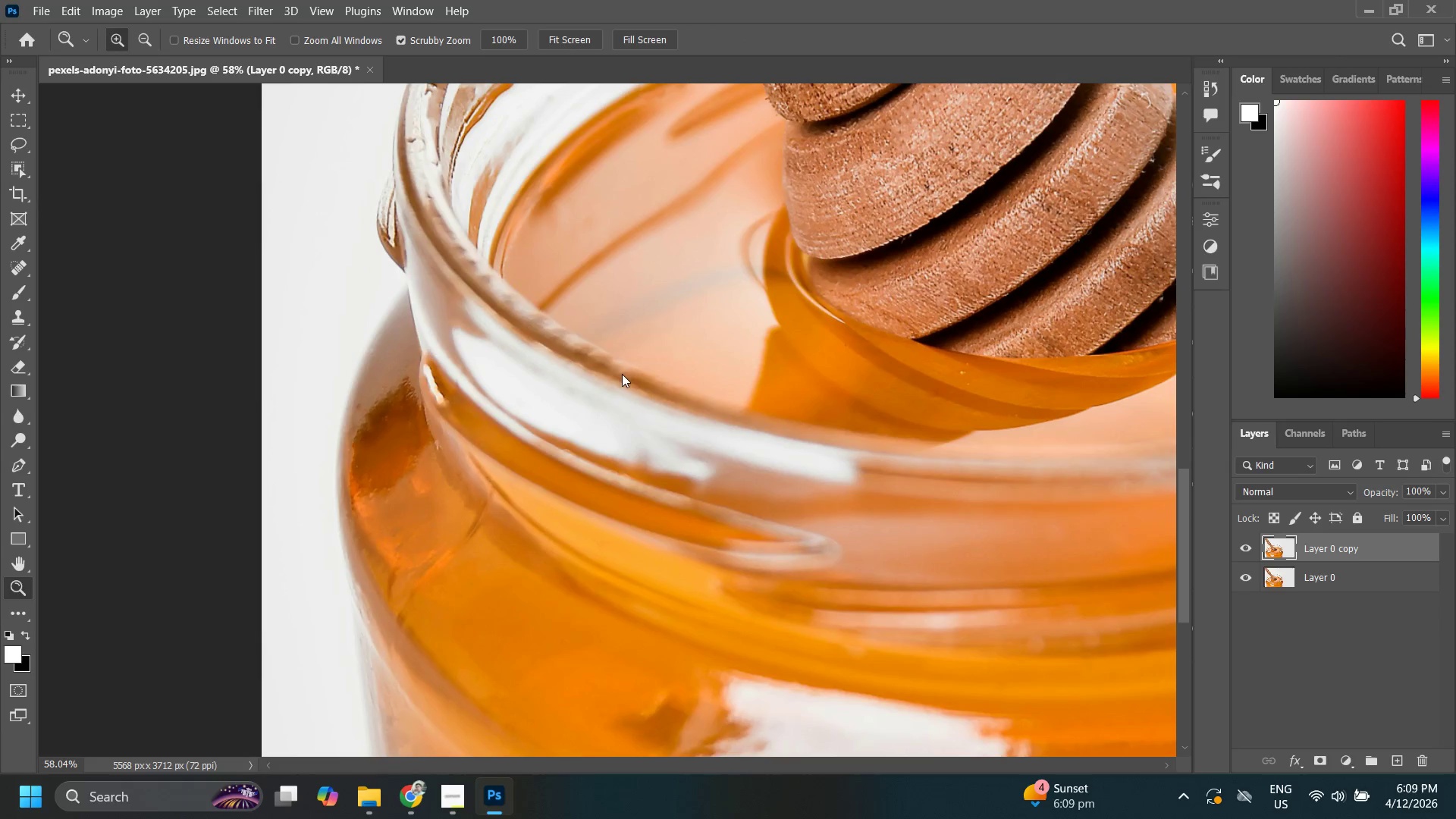 
left_click_drag(start_coordinate=[626, 369], to_coordinate=[598, 414])
 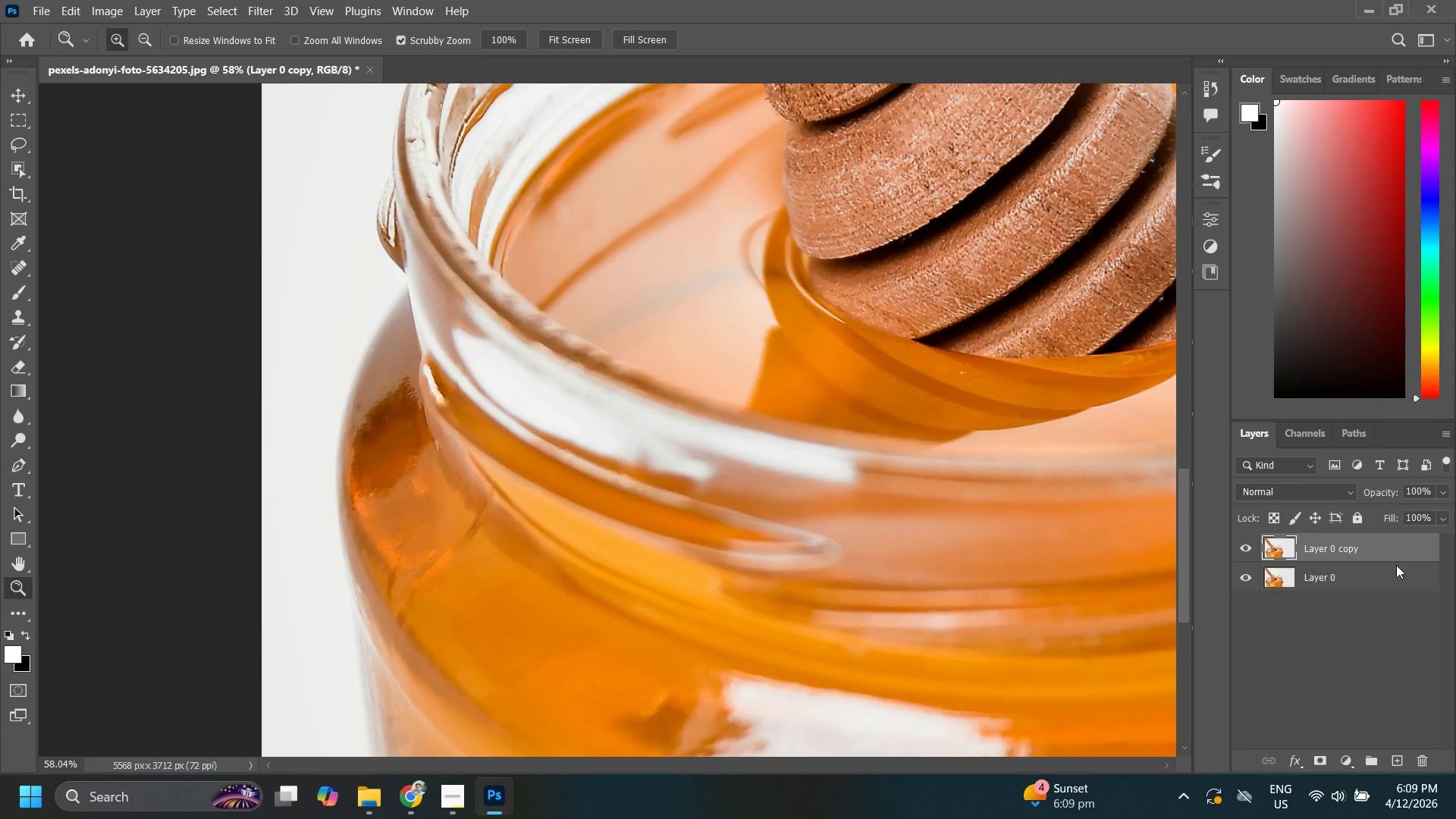 
left_click([1388, 554])
 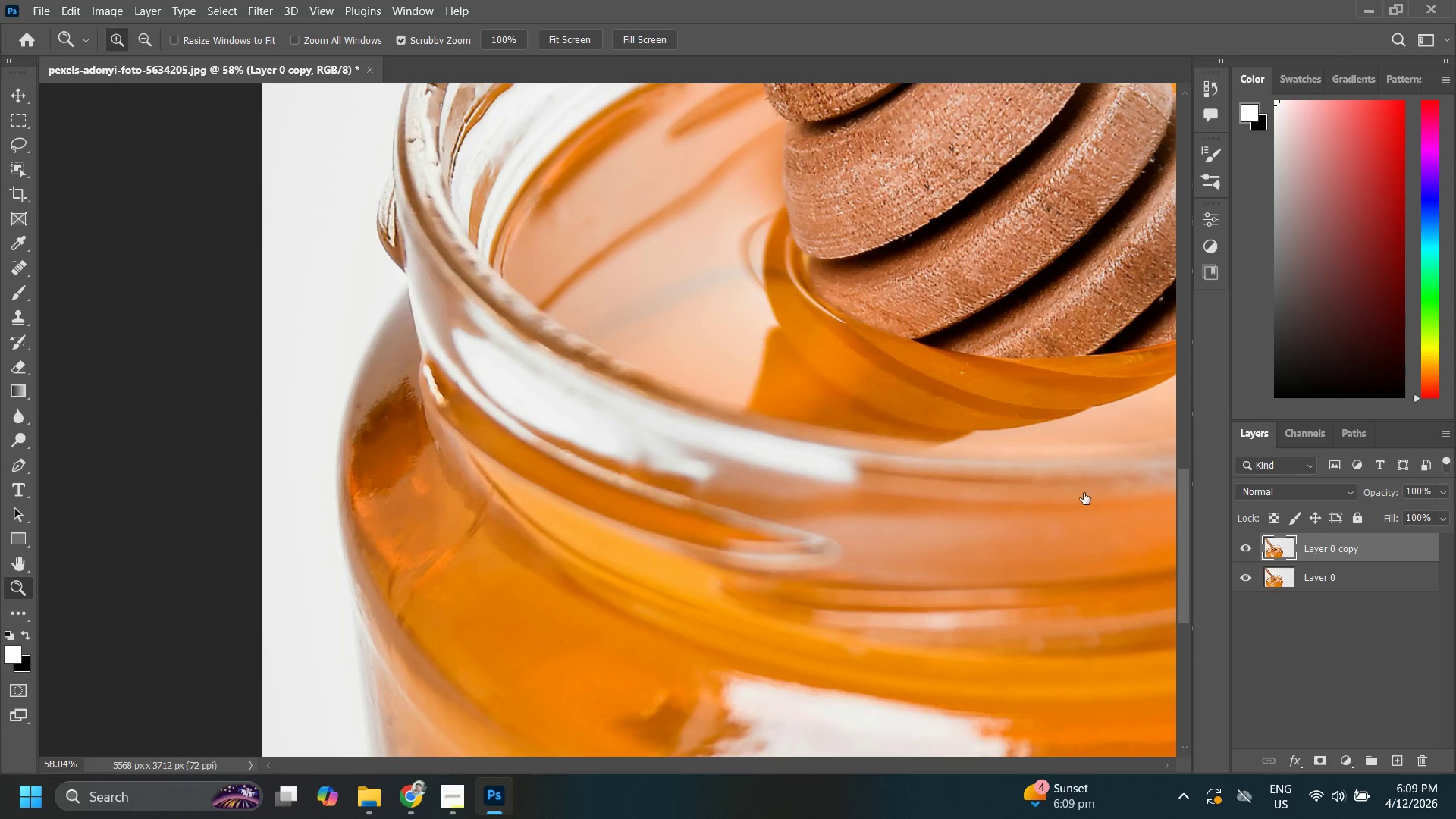 
type(zz)
 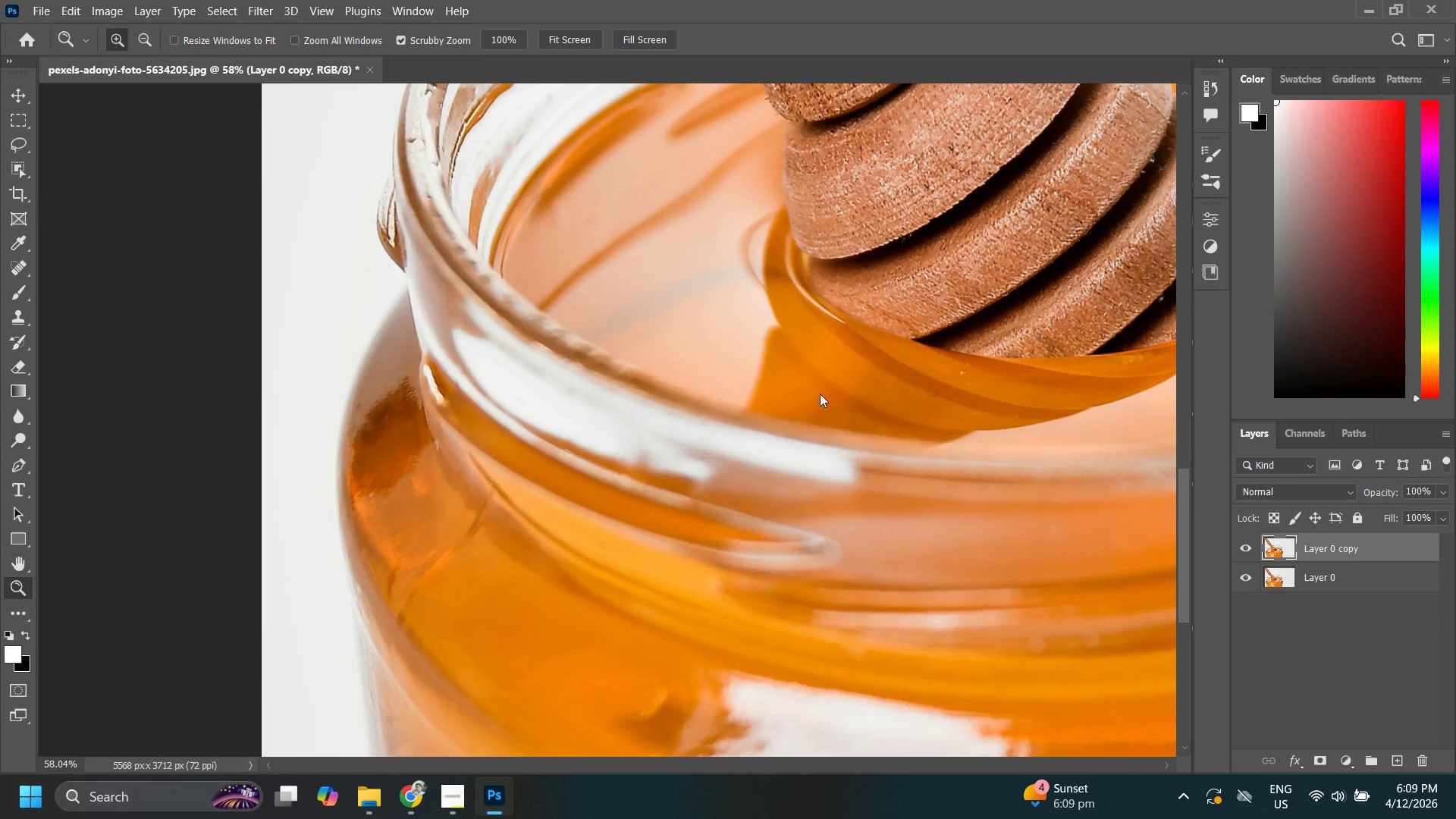 
left_click_drag(start_coordinate=[838, 381], to_coordinate=[745, 472])
 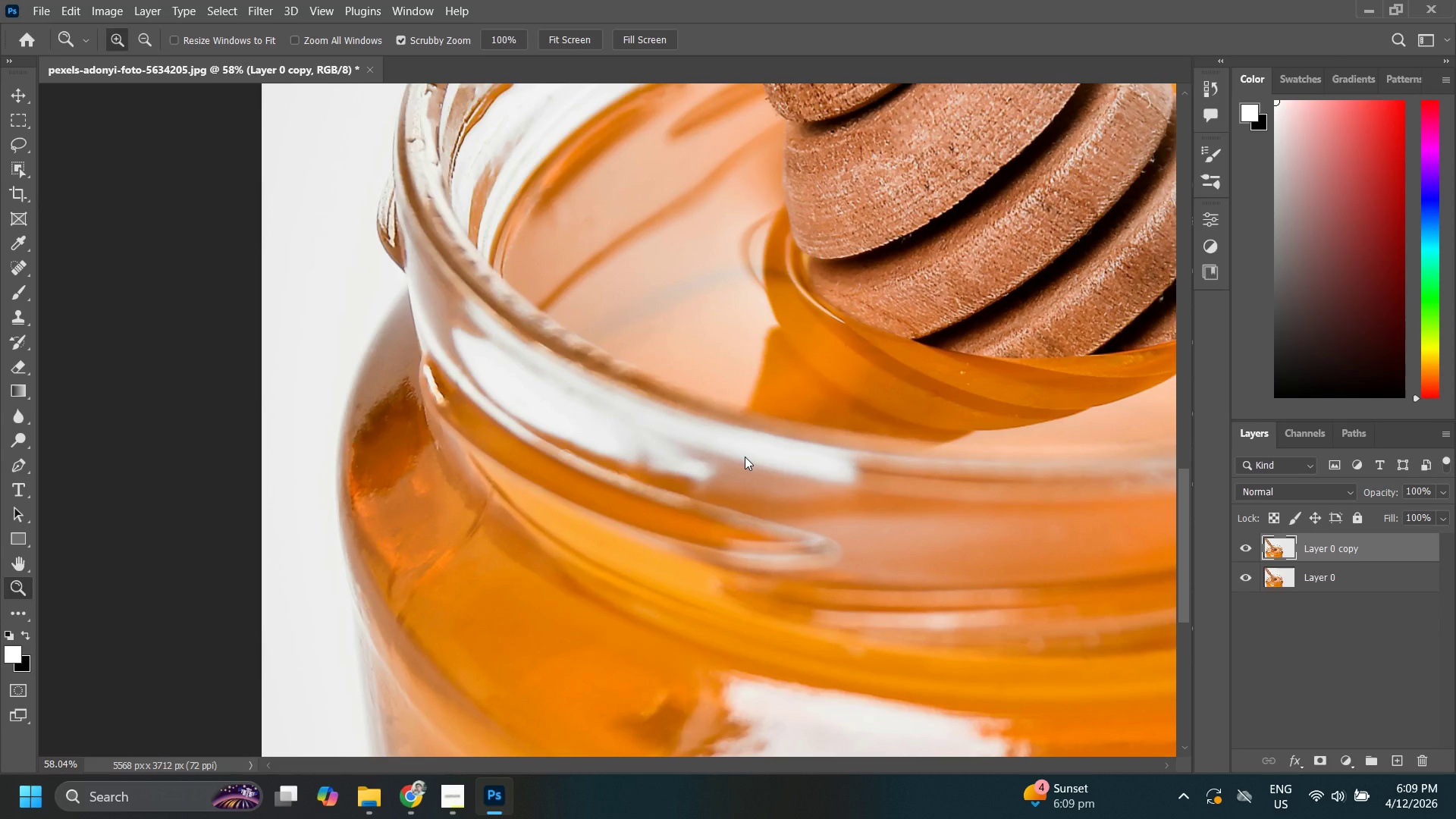 
scroll: coordinate [745, 457], scroll_direction: down, amount: 3.0
 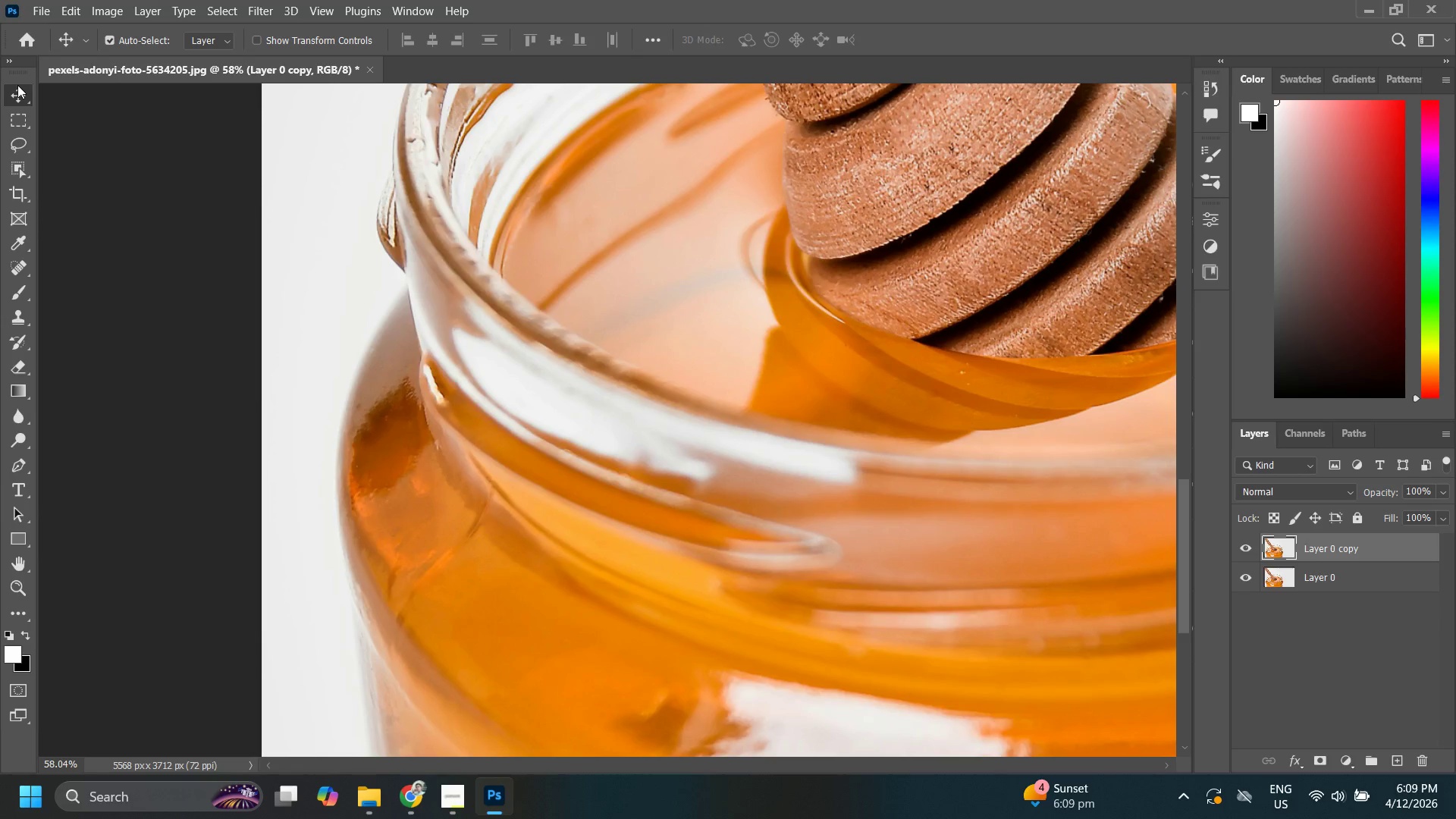 
type(zzzzzzz)